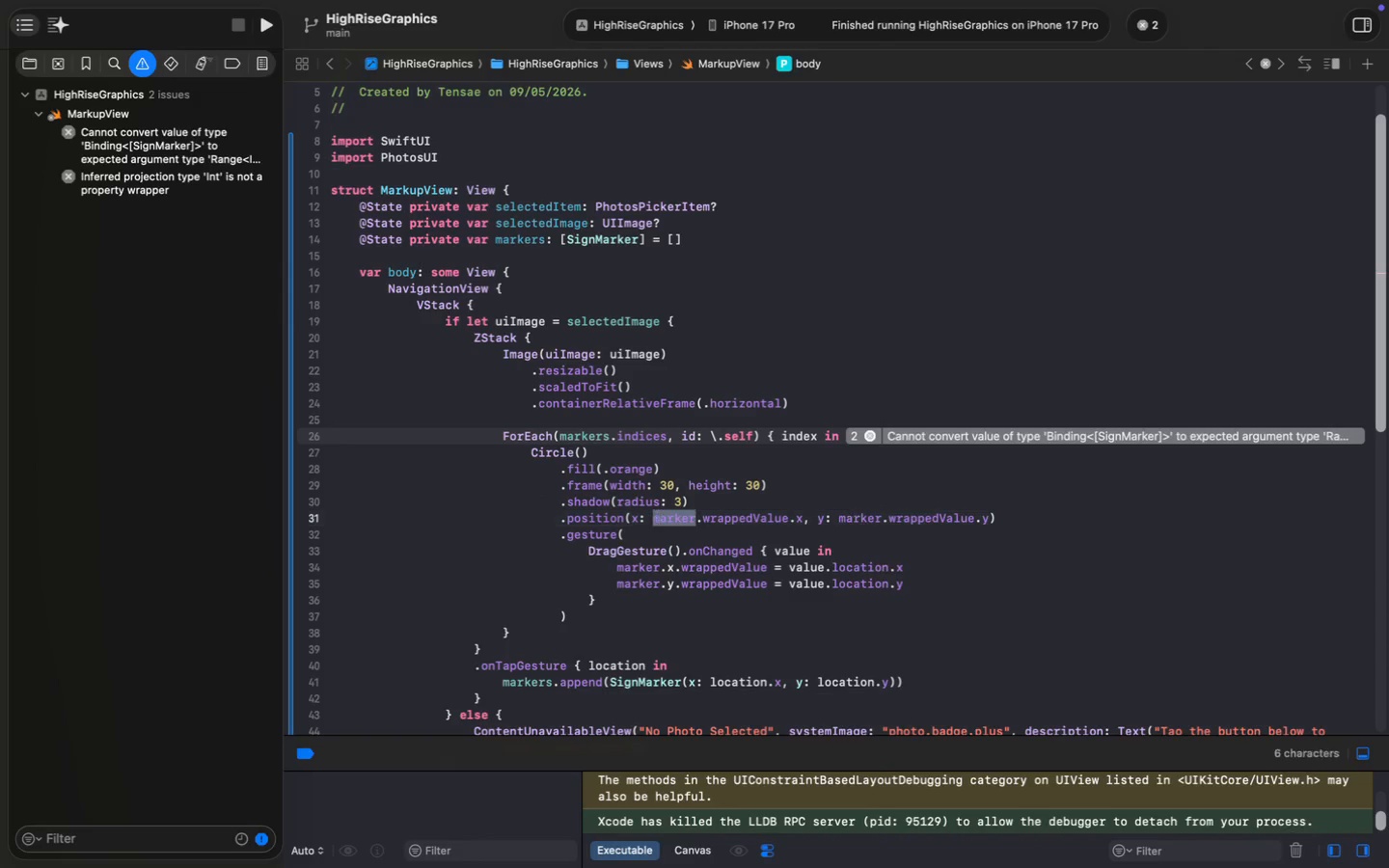 
key(Alt+Shift+ArrowRight)
 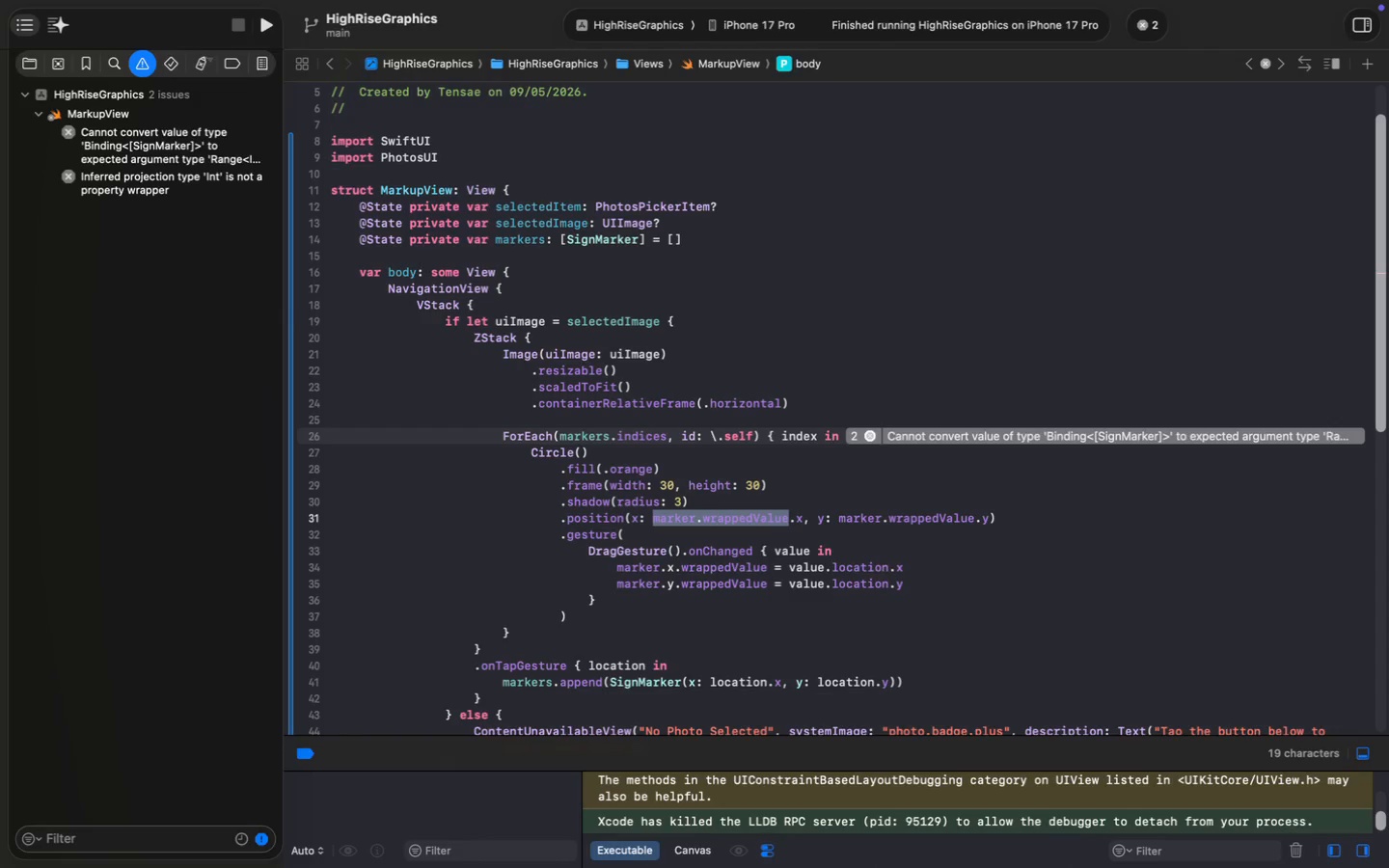 
key(Shift+ArrowRight)
 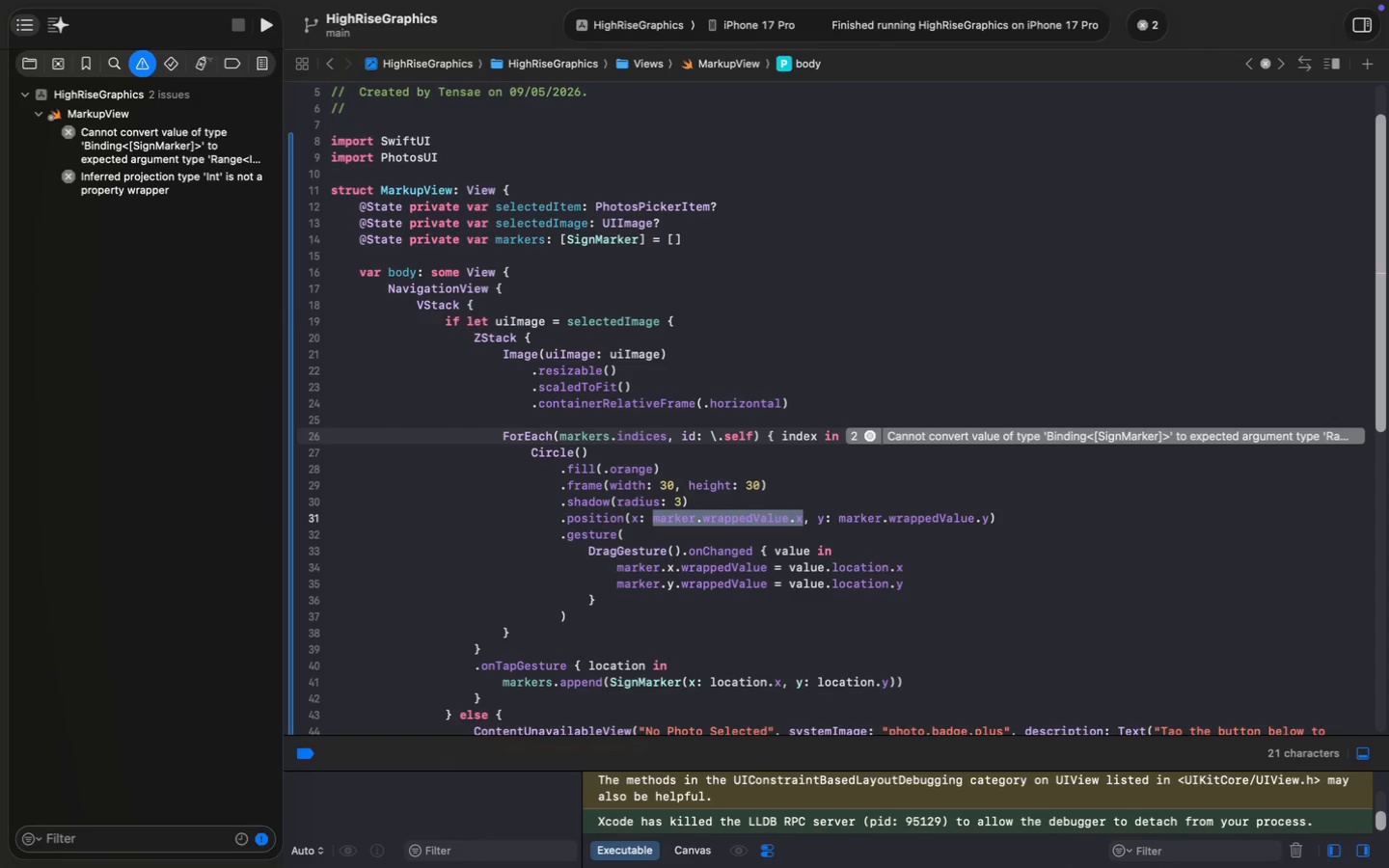 
key(Shift+ArrowRight)
 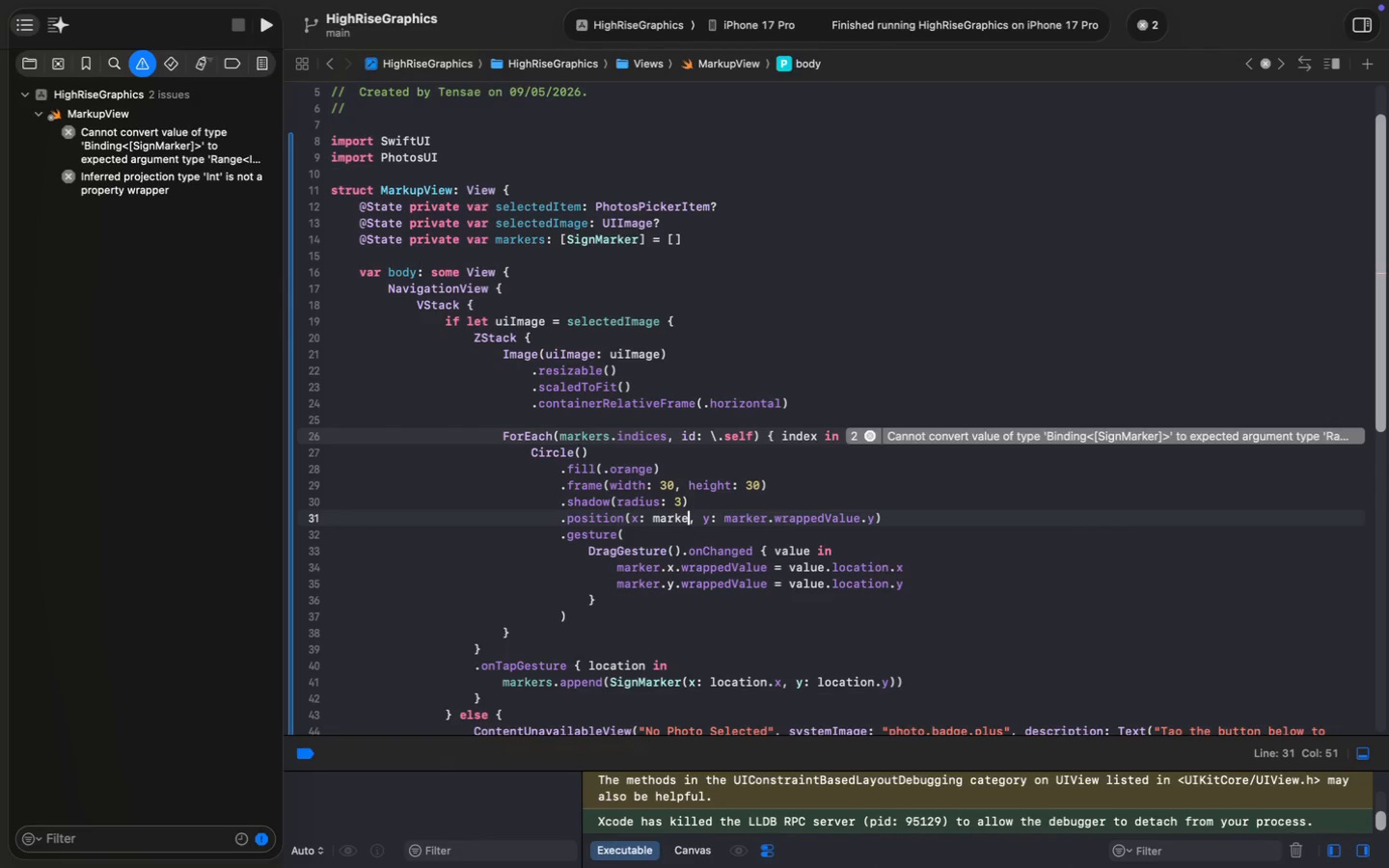 
type(markers)
 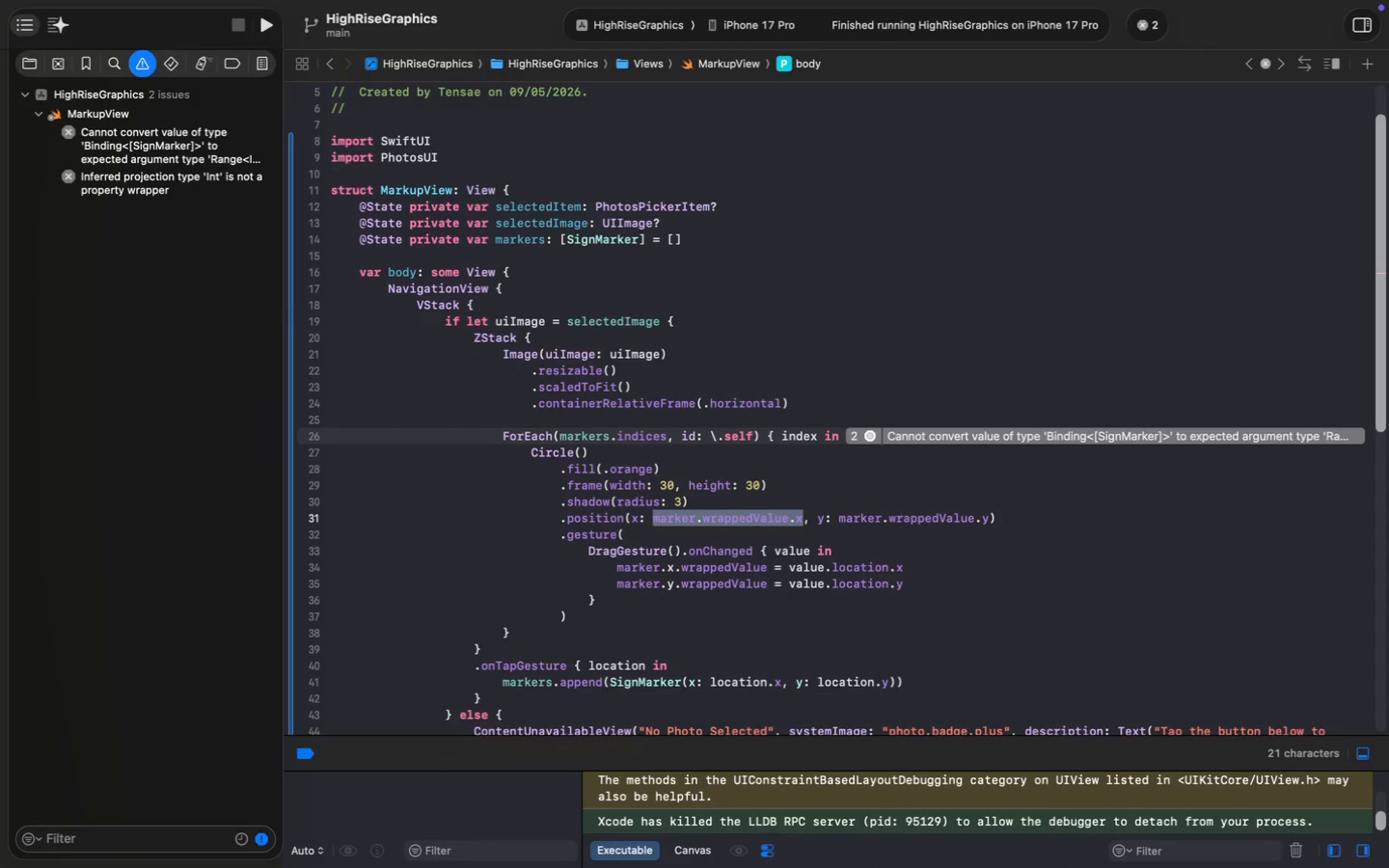 
type(p)
key(Backspace)
type([index)
 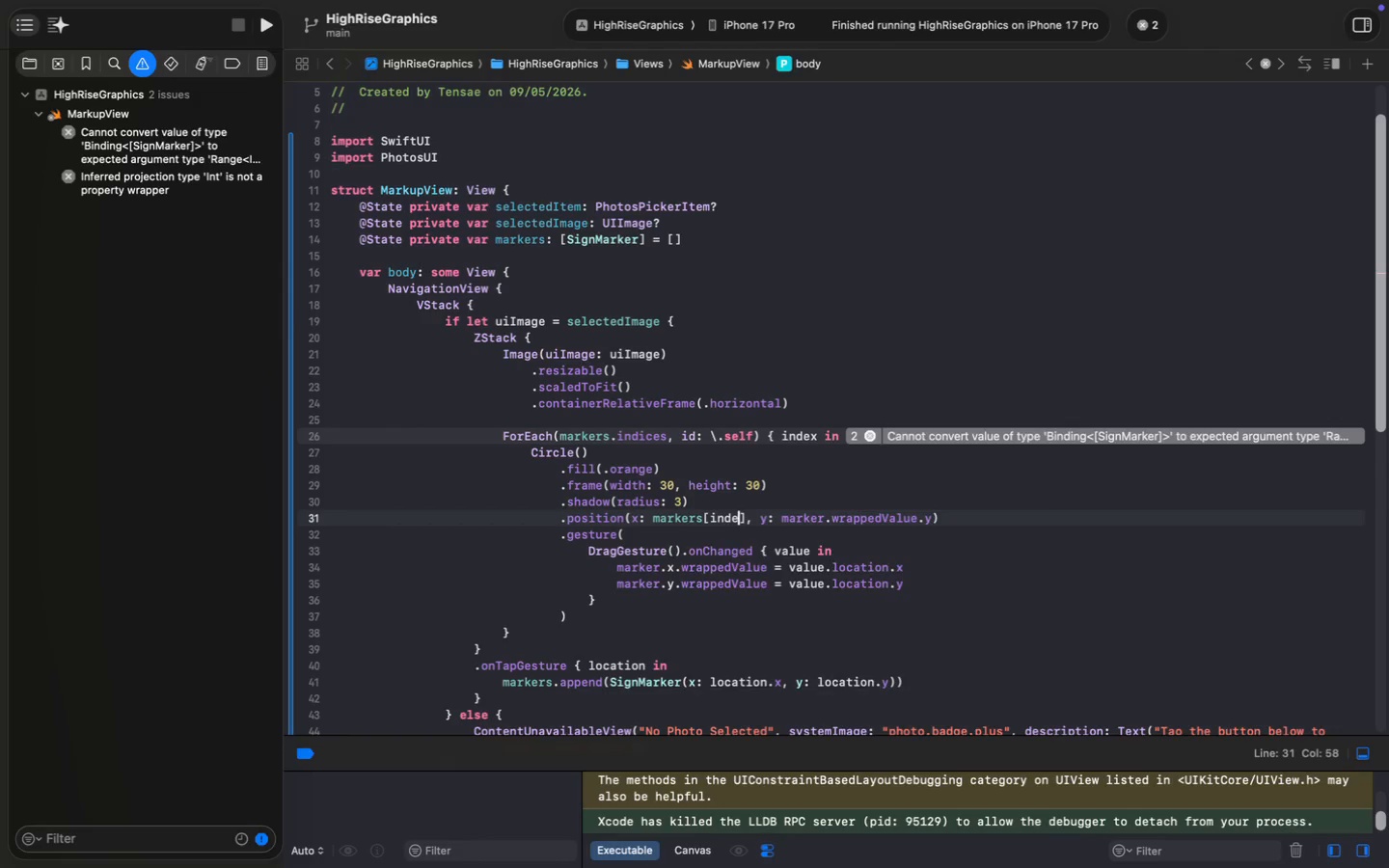 
key(ArrowRight)
 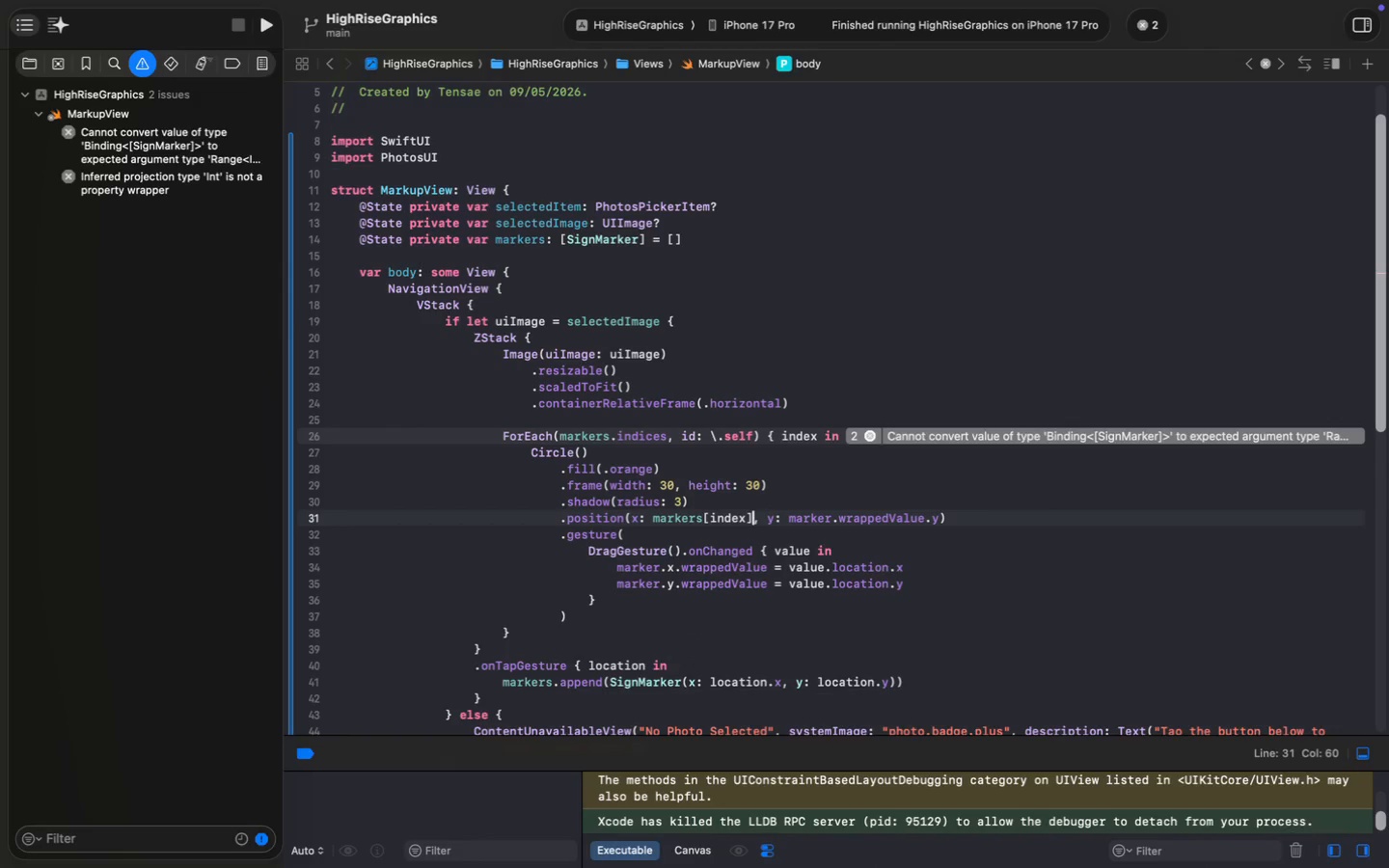 
key(Period)
 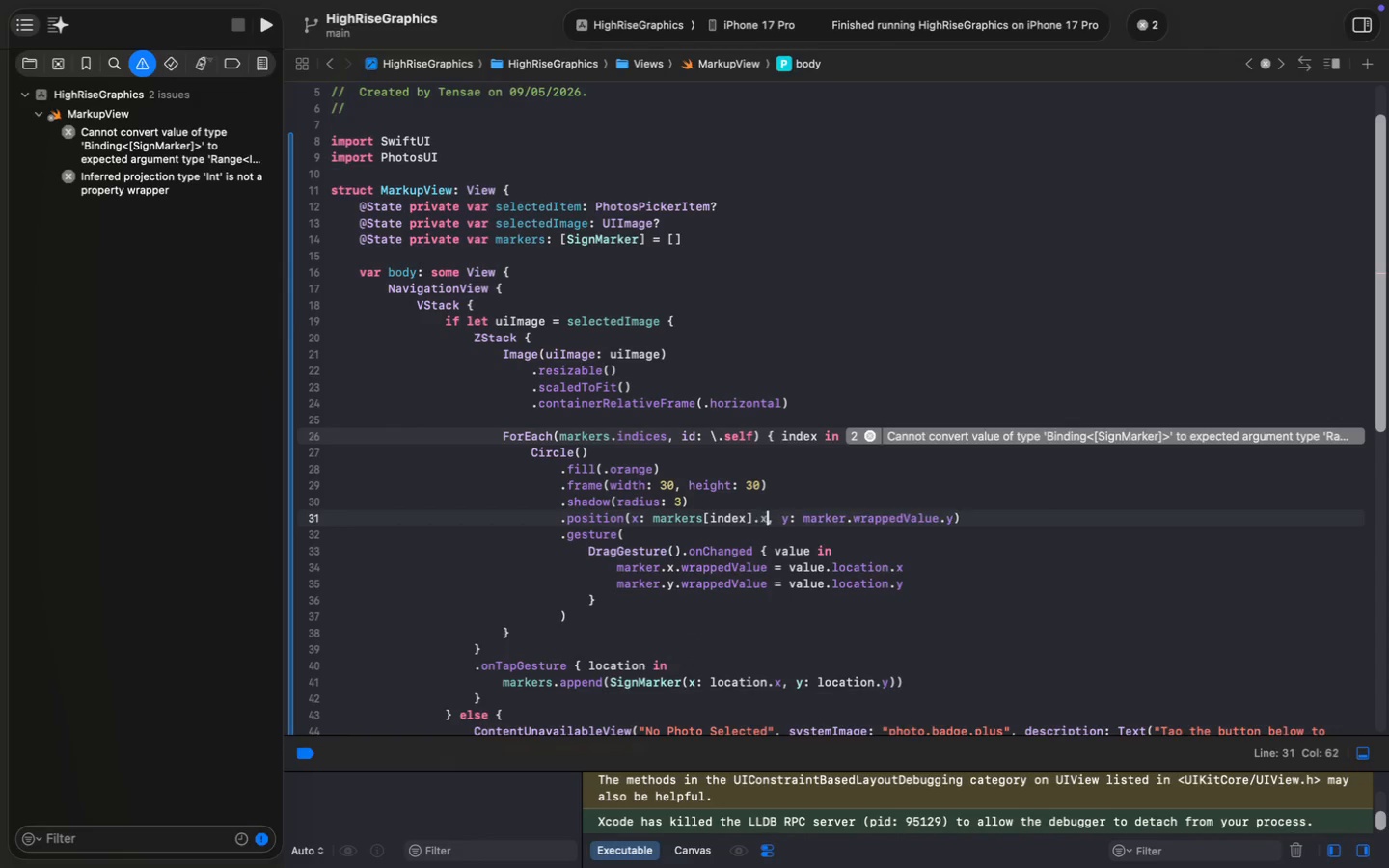 
key(X)
 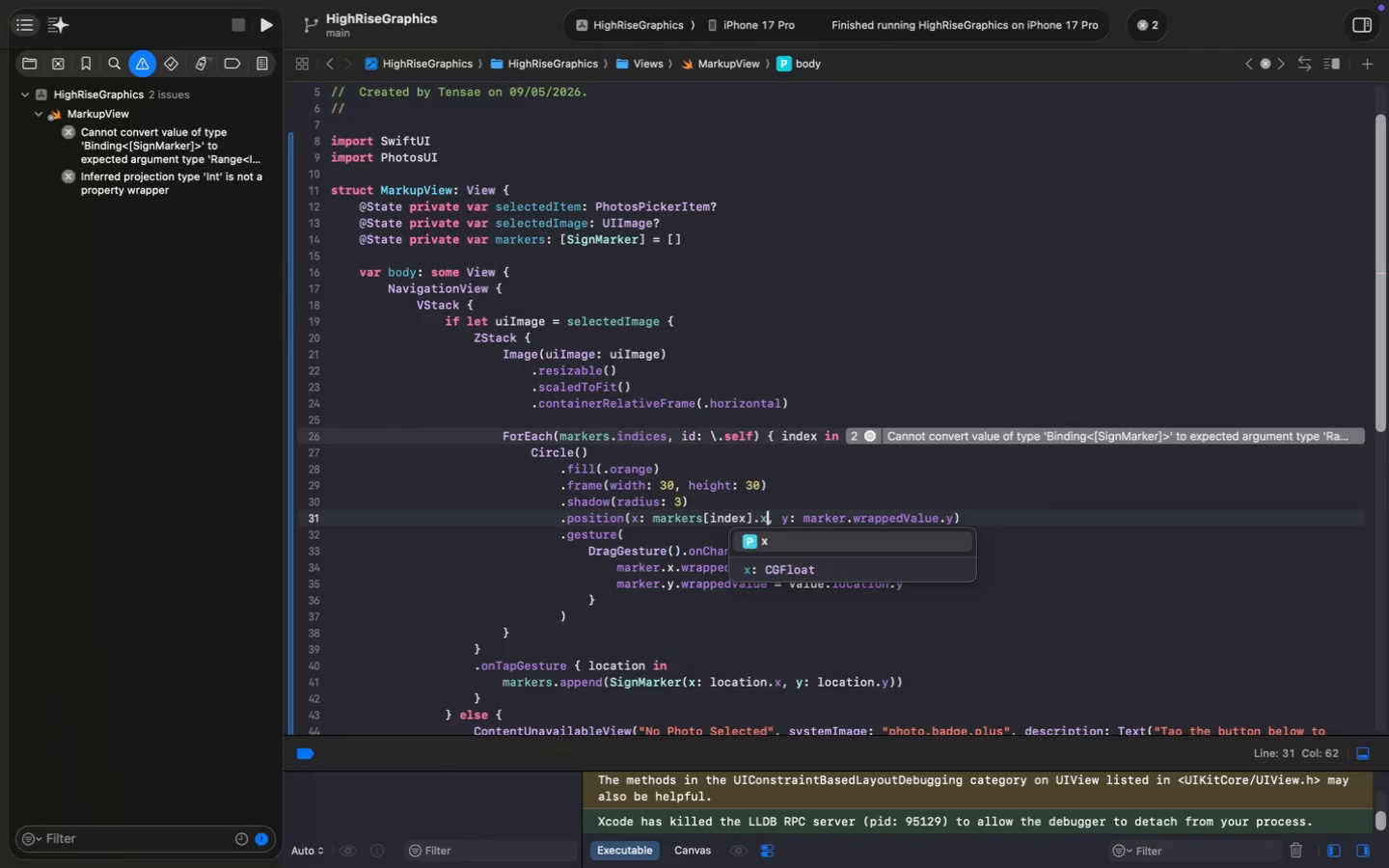 
key(ArrowRight)
 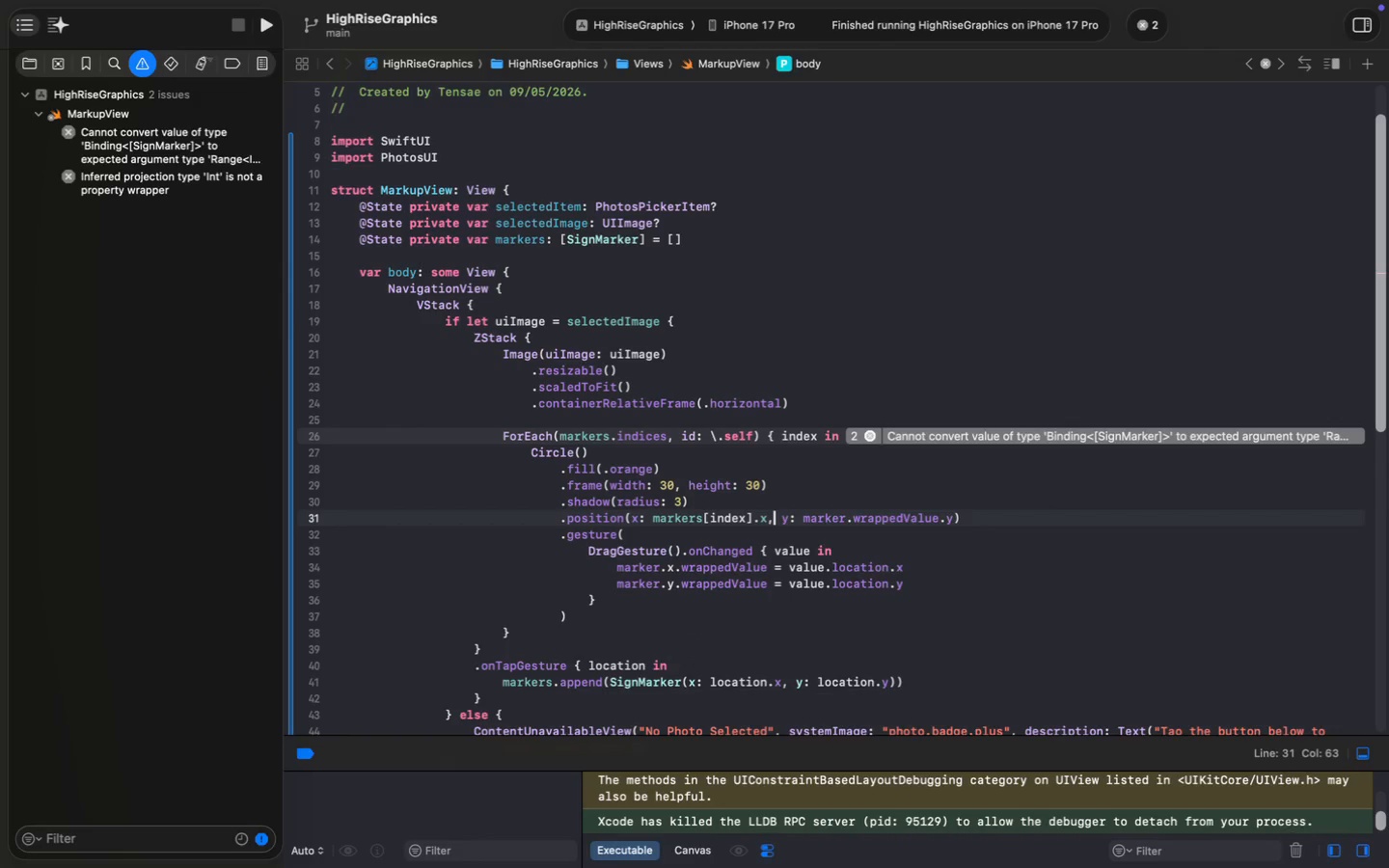 
key(ArrowRight)
 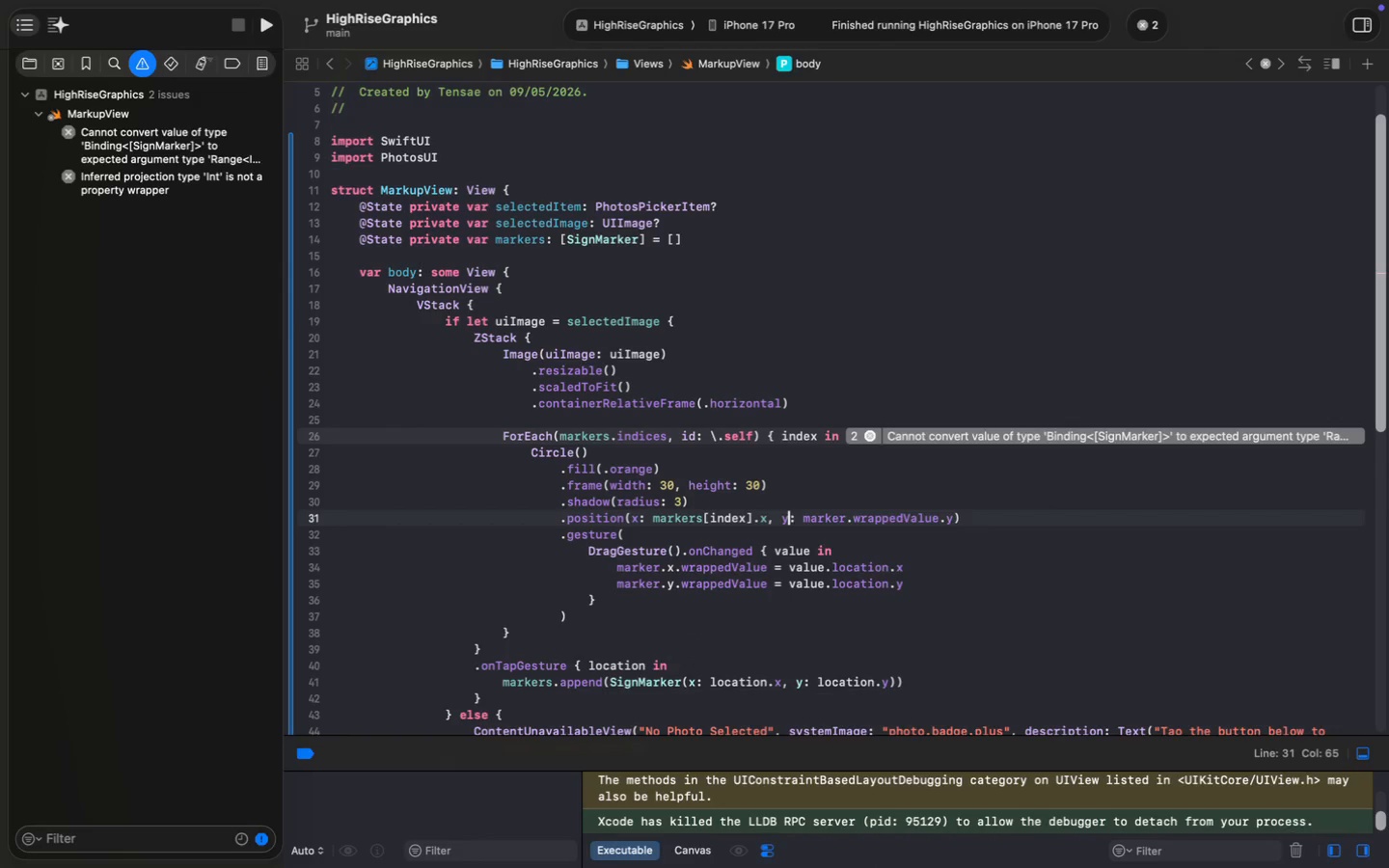 
key(ArrowRight)
 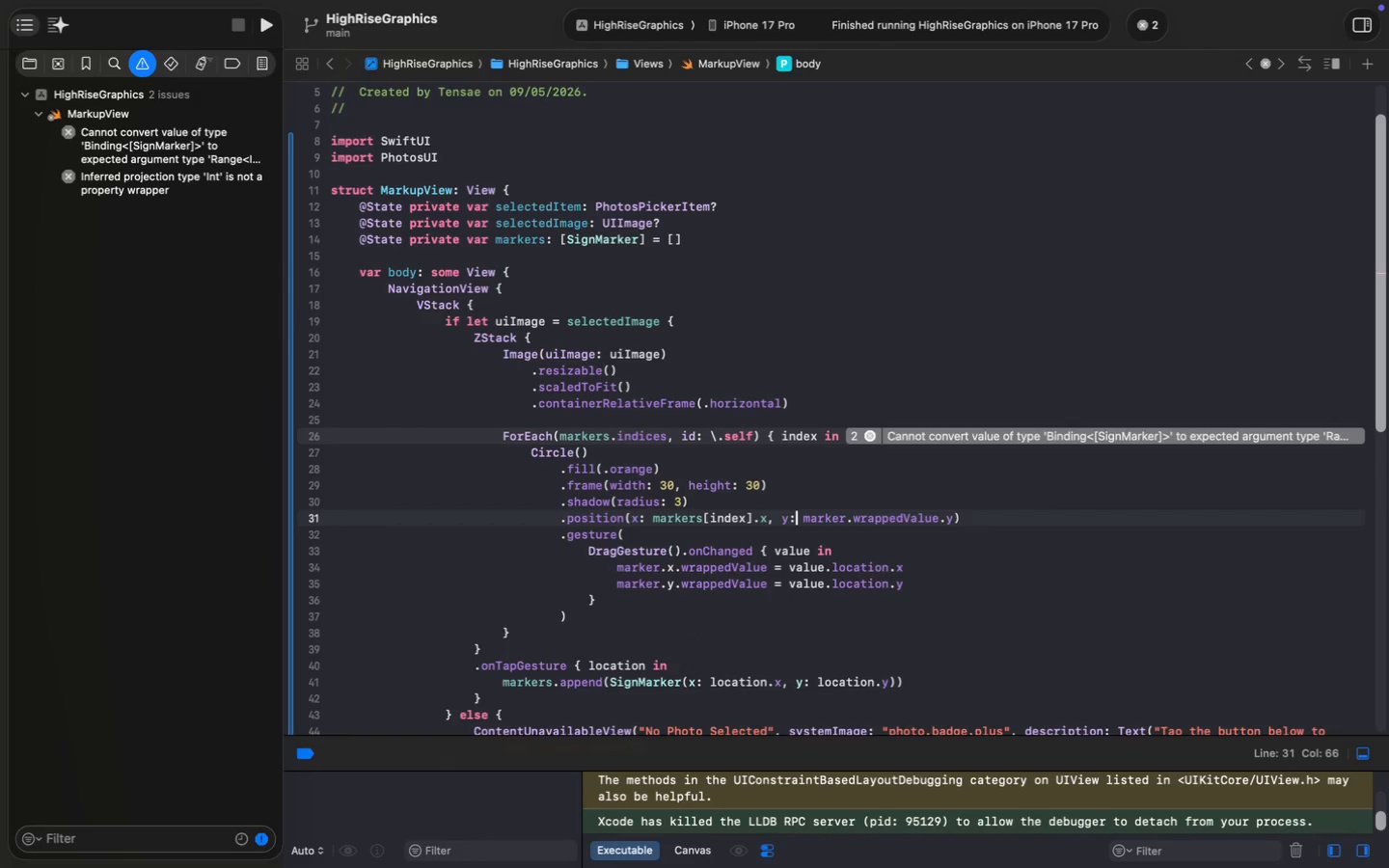 
key(ArrowRight)
 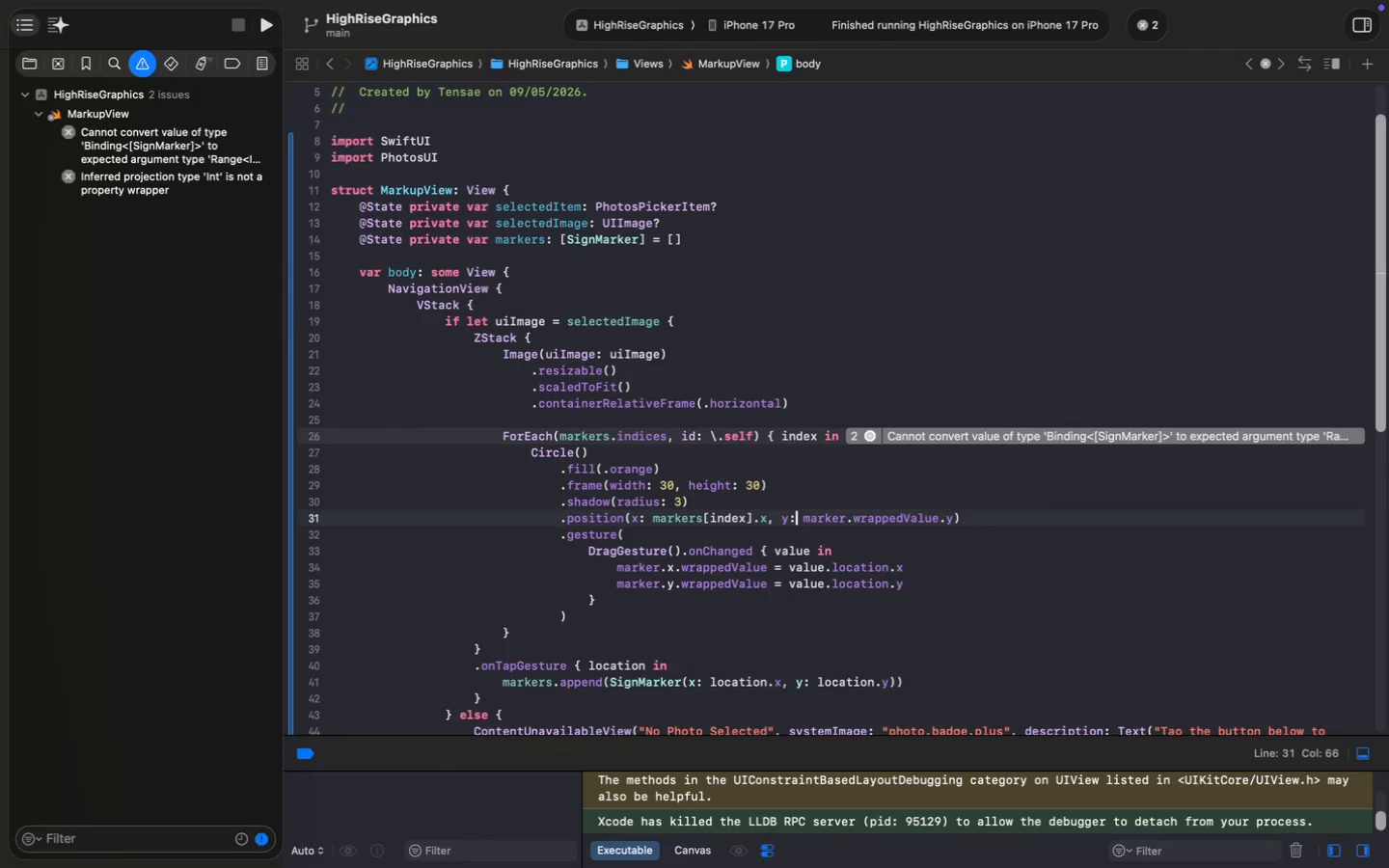 
key(ArrowRight)
 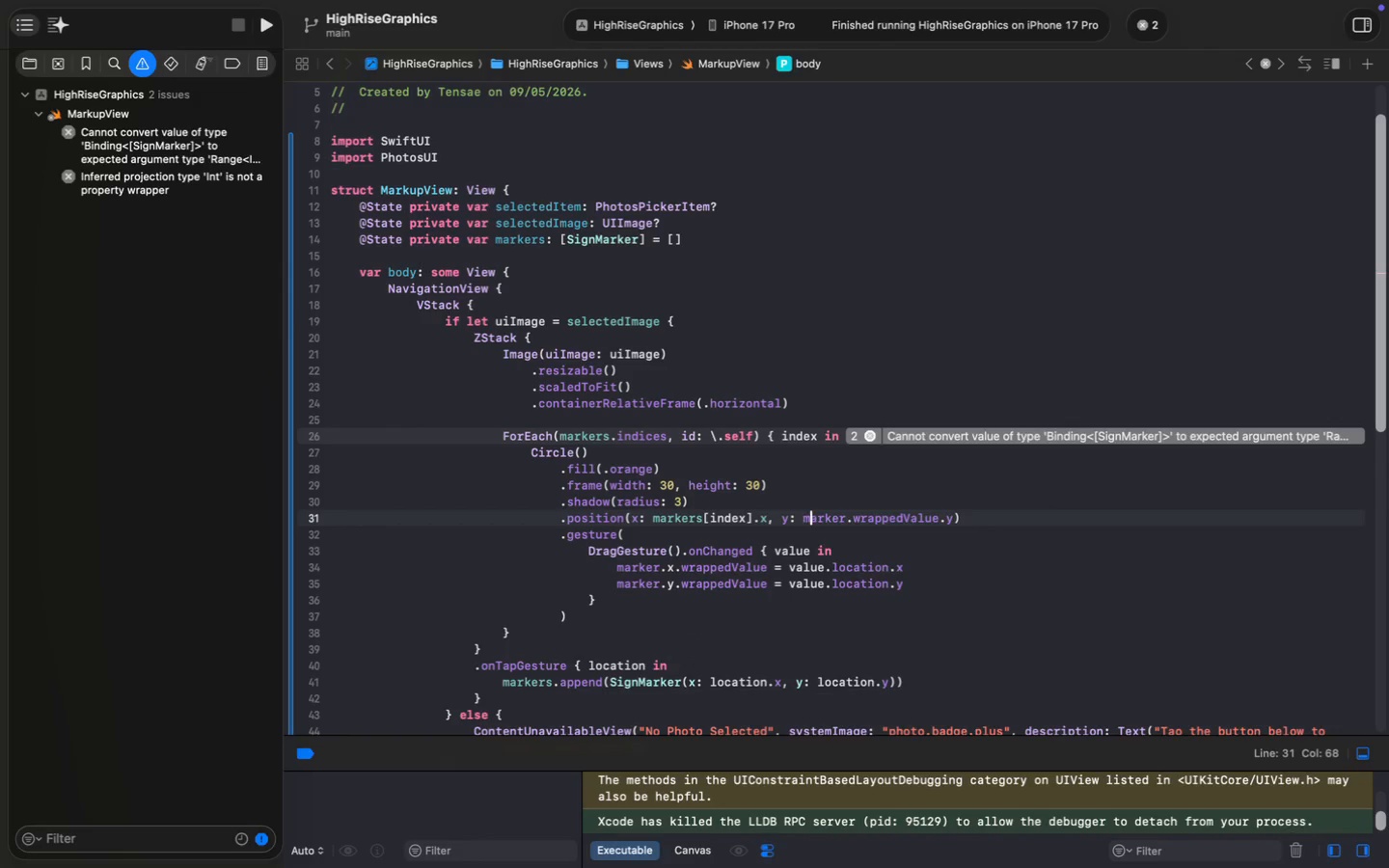 
key(ArrowRight)
 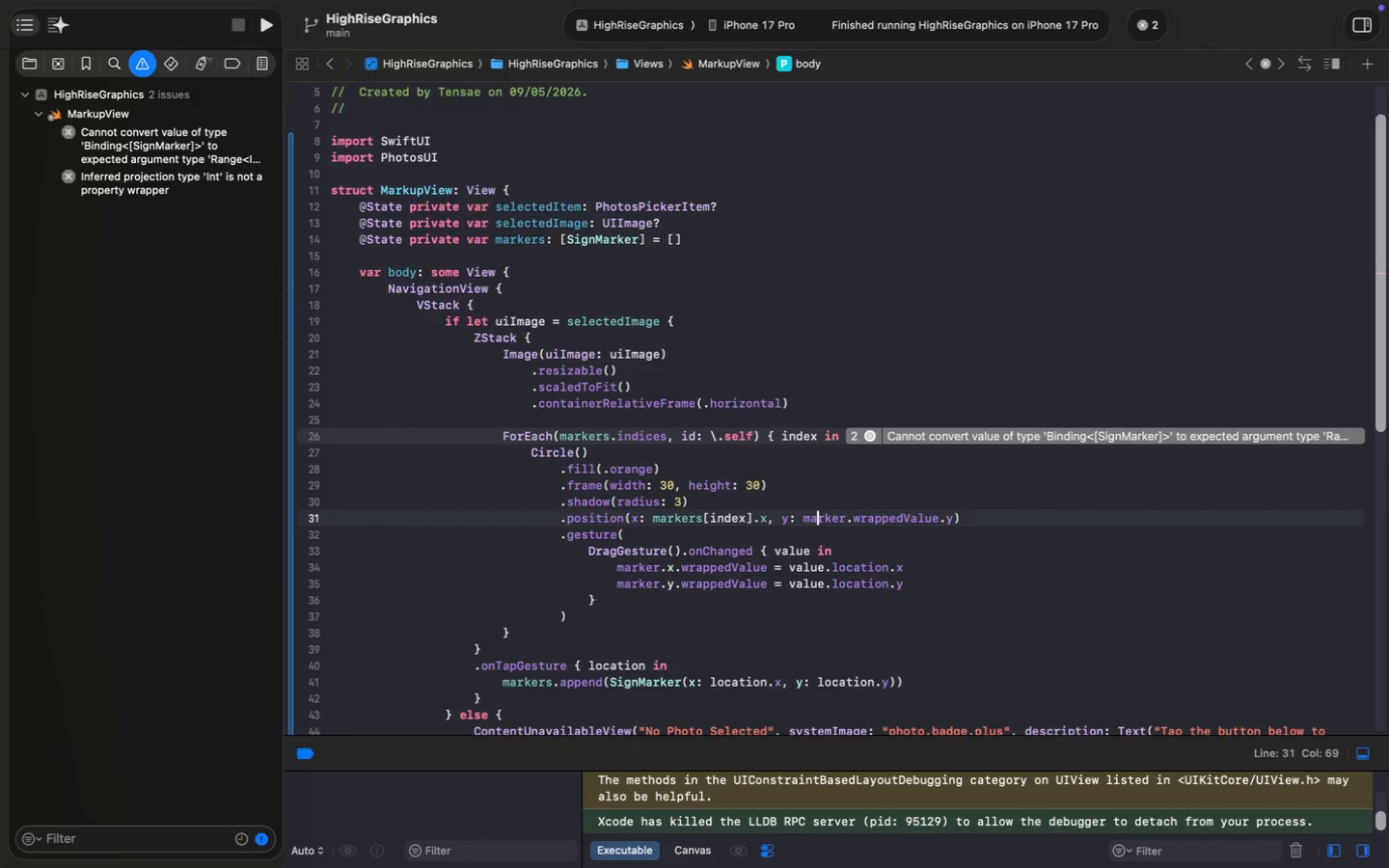 
key(ArrowRight)
 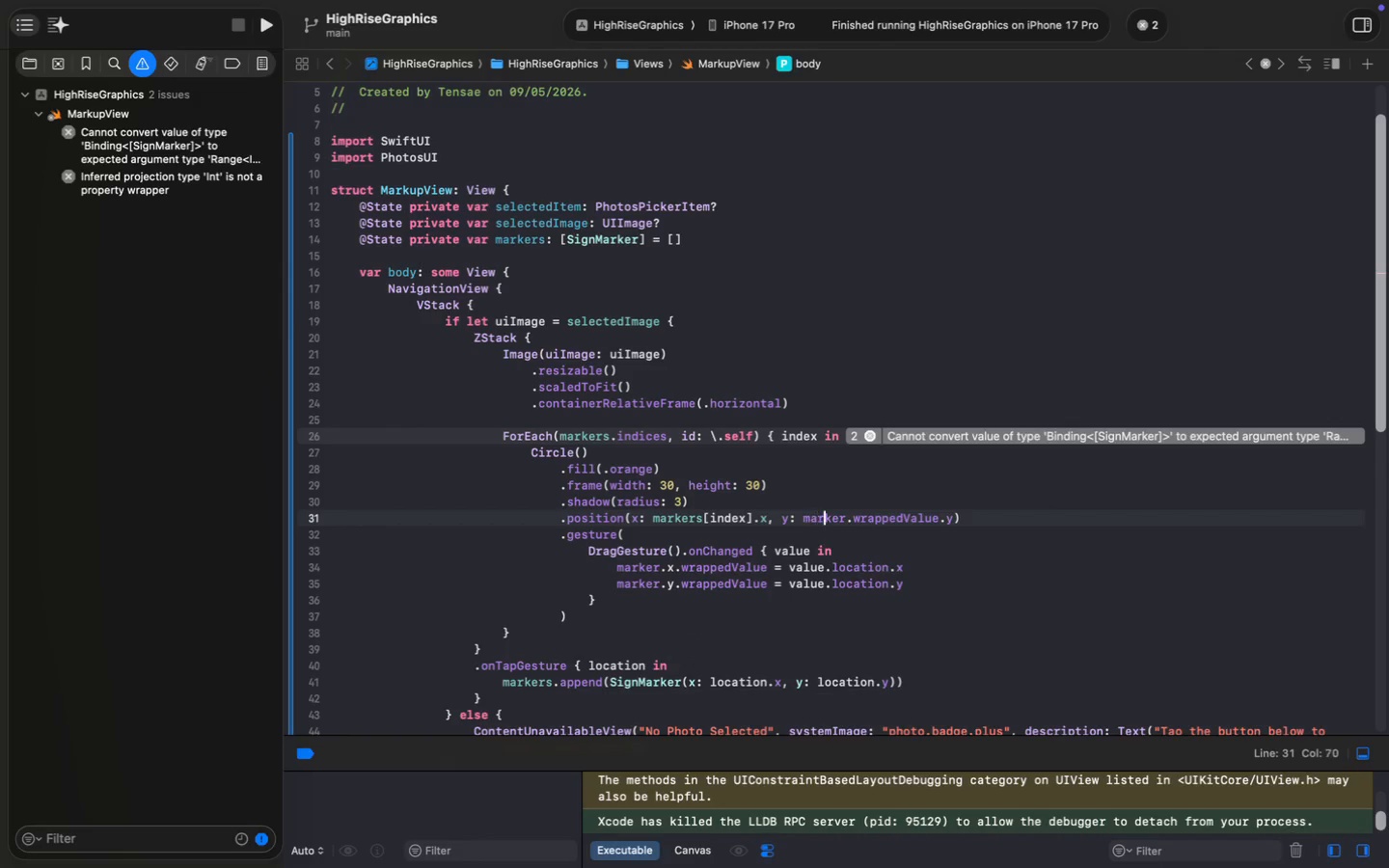 
key(ArrowRight)
 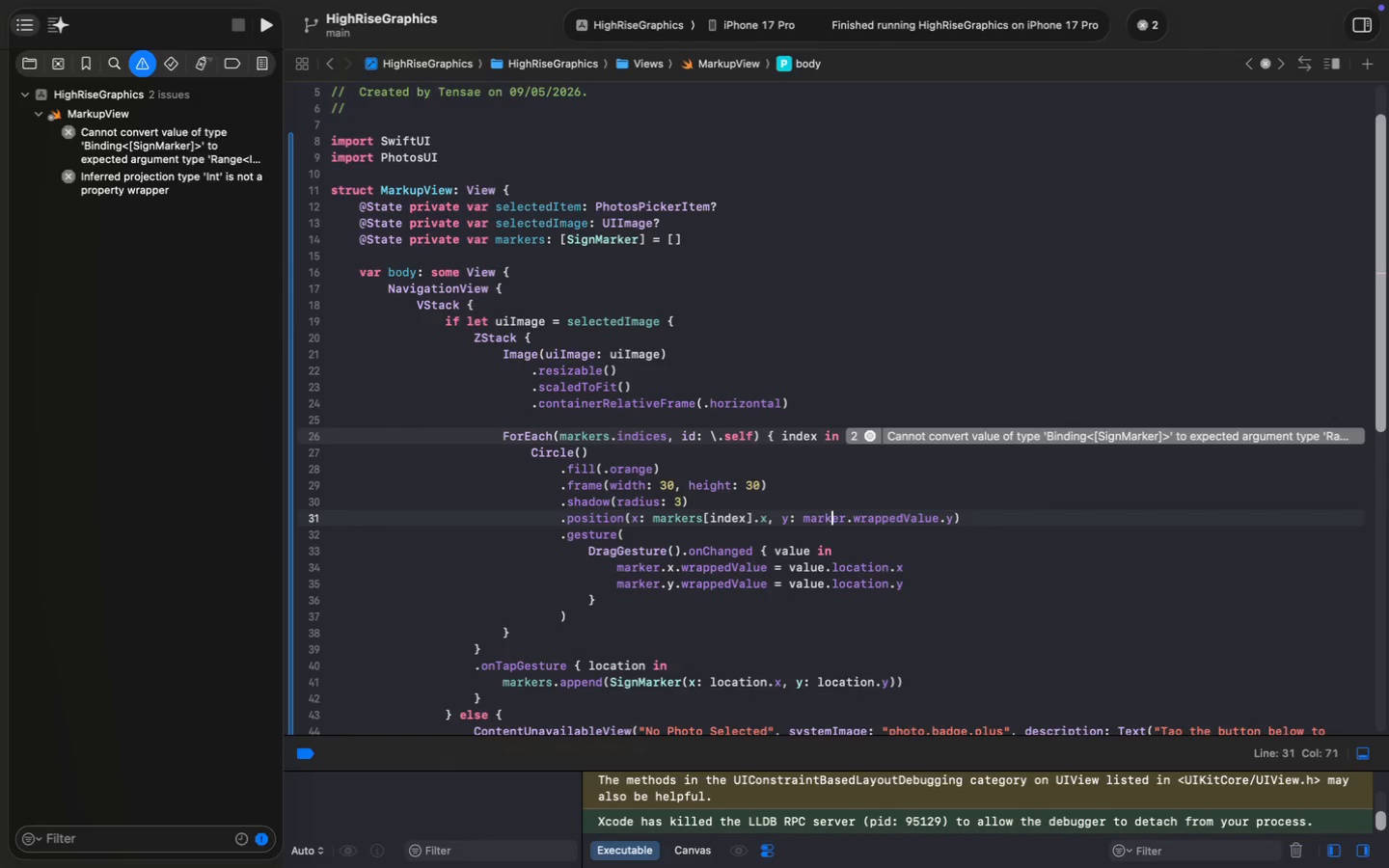 
key(ArrowRight)
 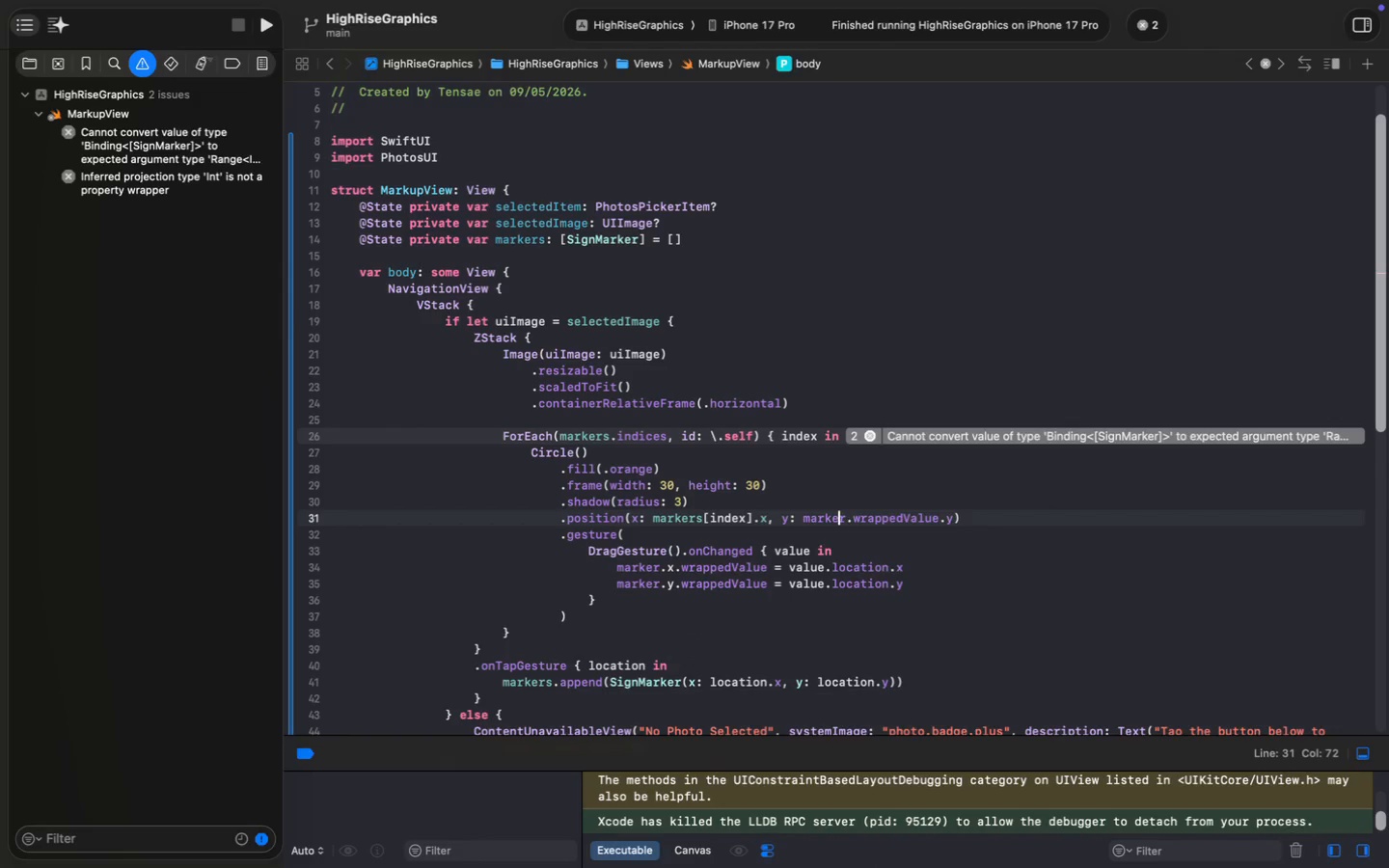 
key(ArrowRight)
 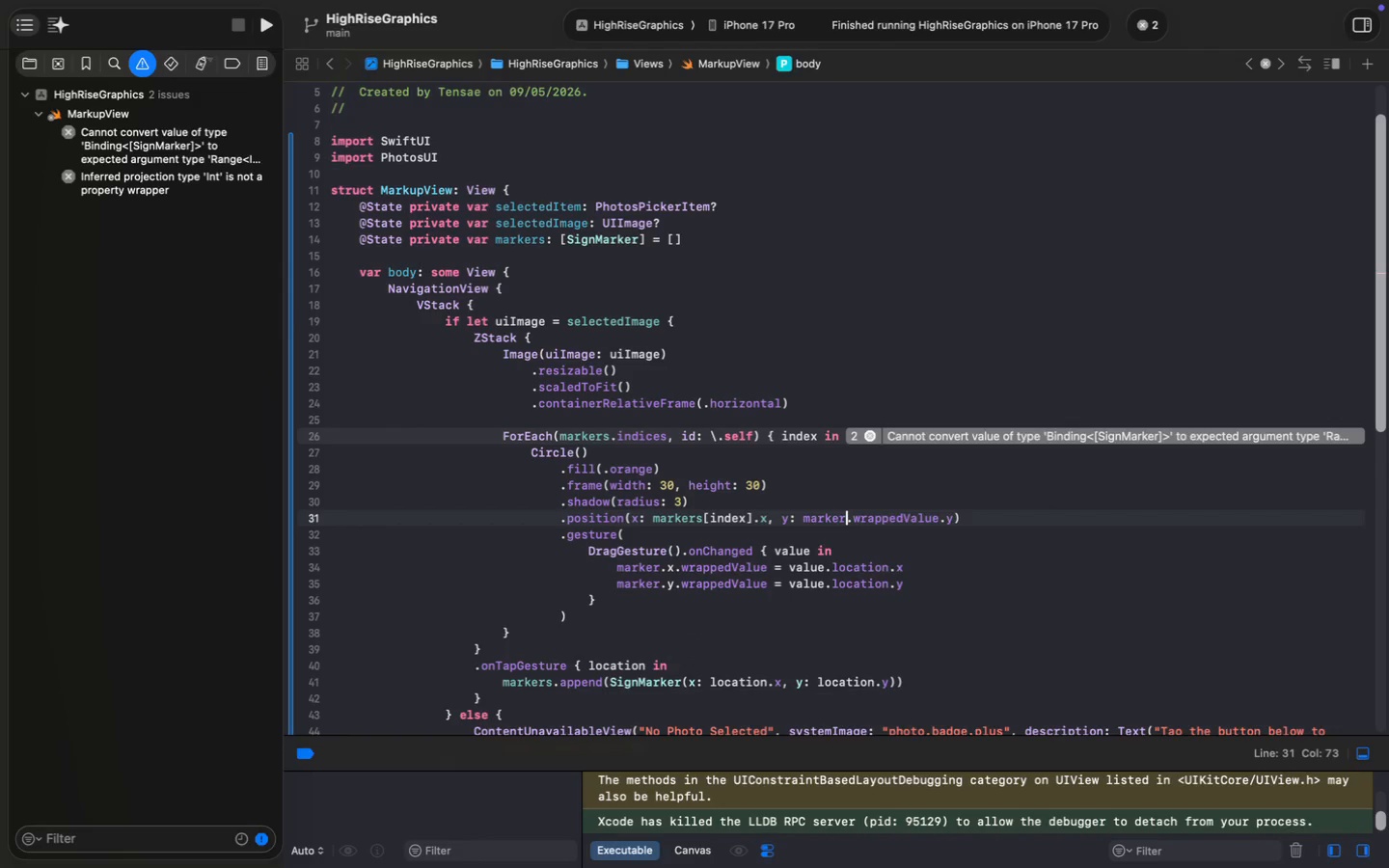 
key(ArrowRight)
 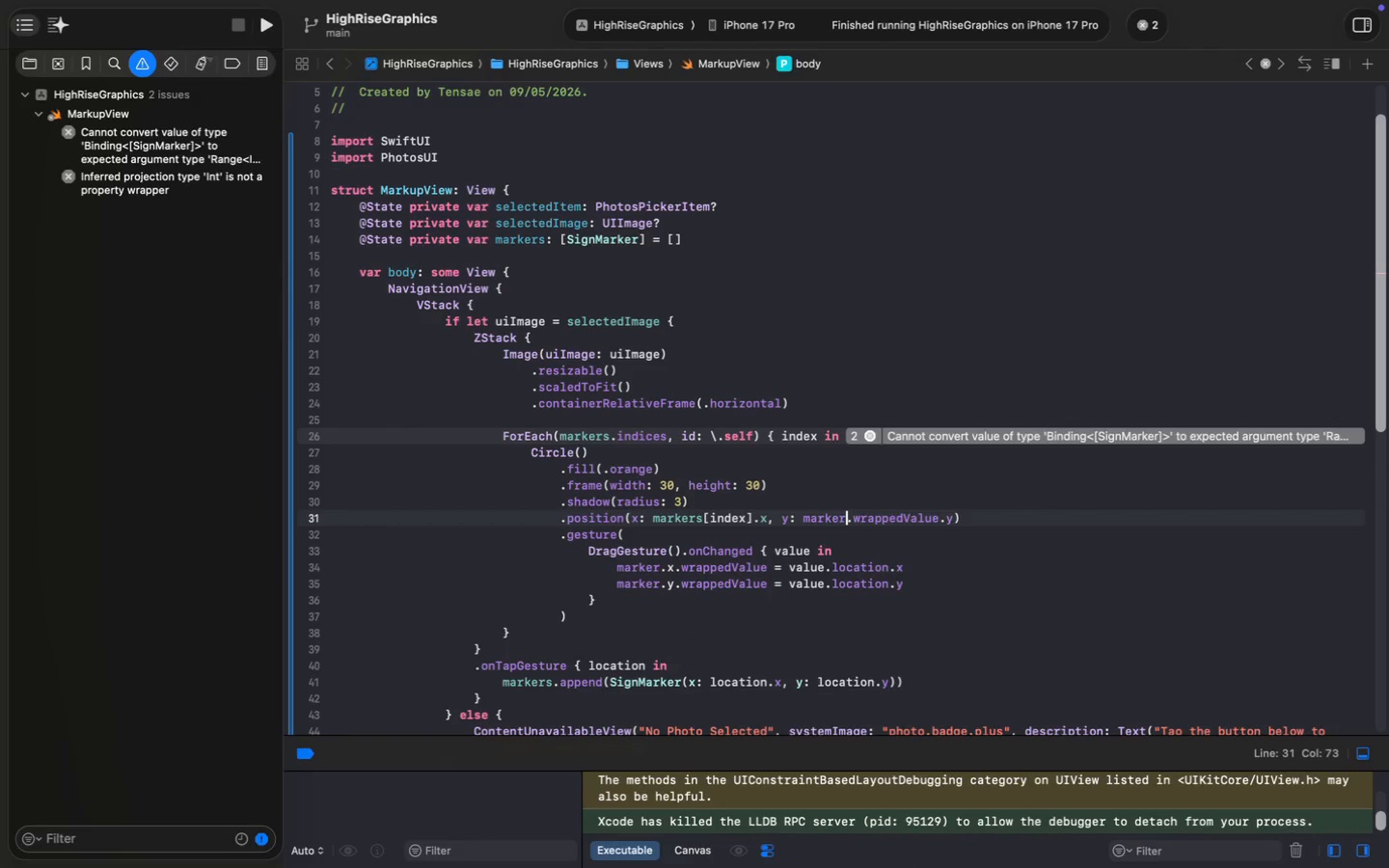 
key(Alt+Shift+ArrowRight)
 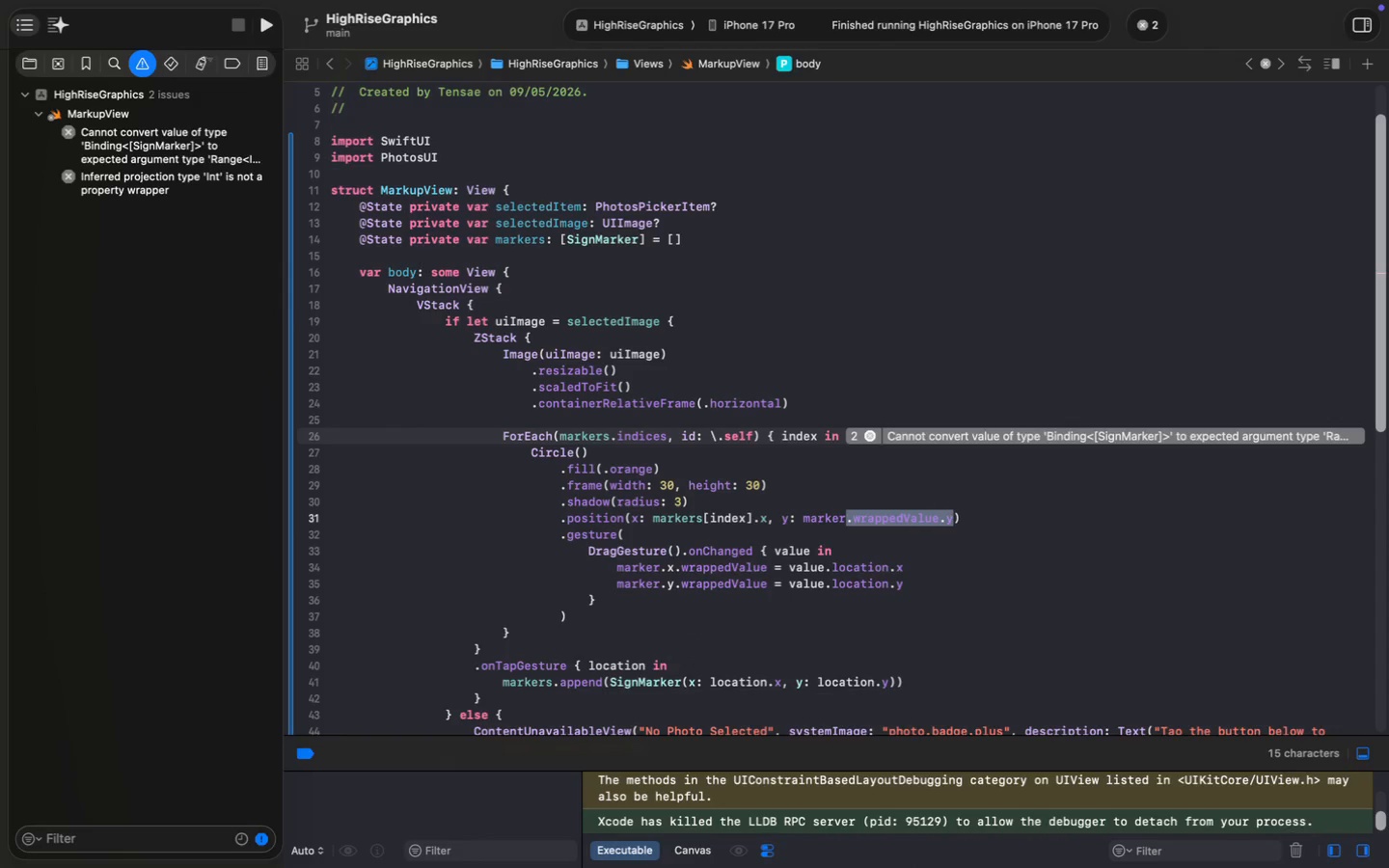 
key(Alt+Shift+ArrowRight)
 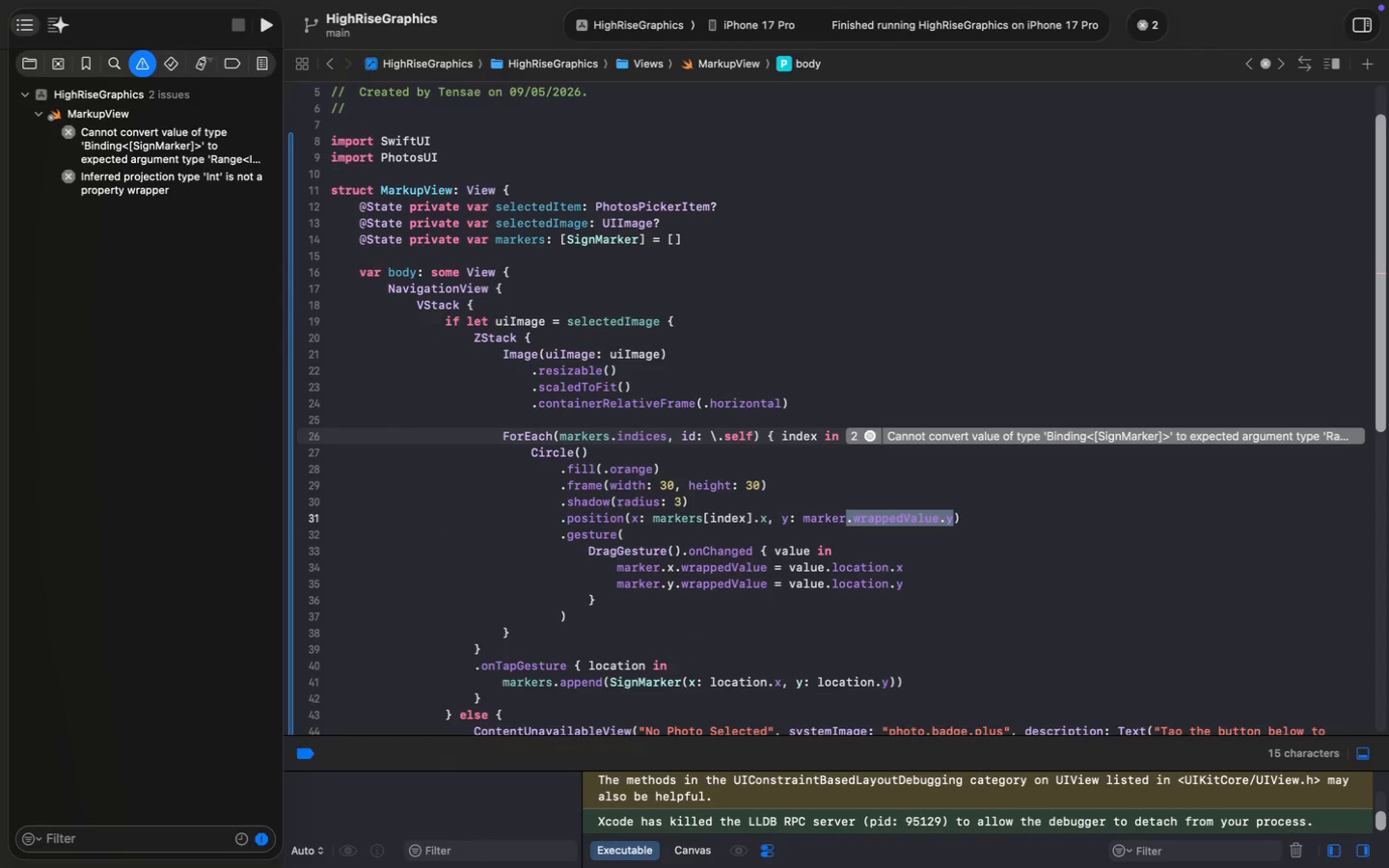 
key(Backspace)
 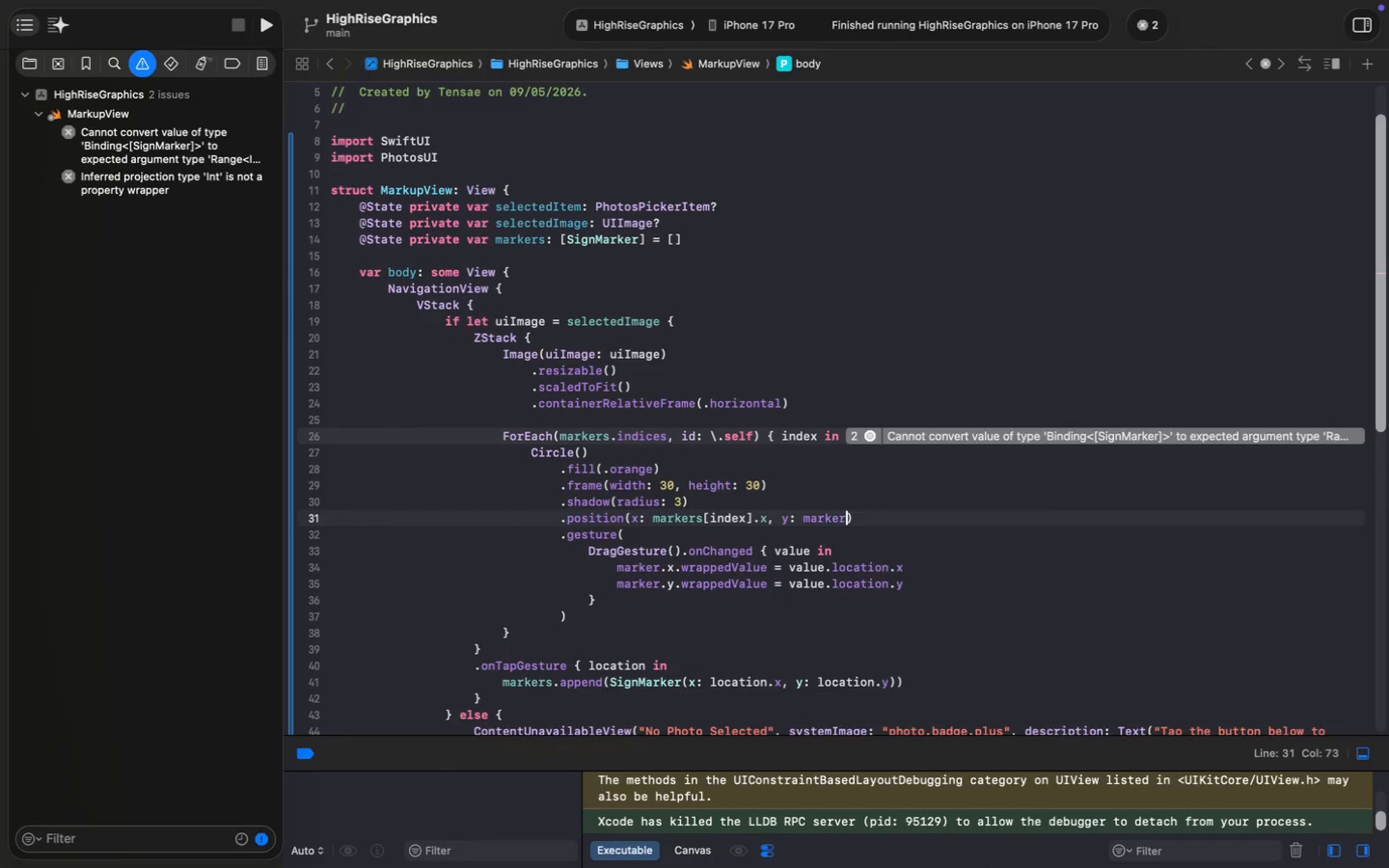 
key(S)
 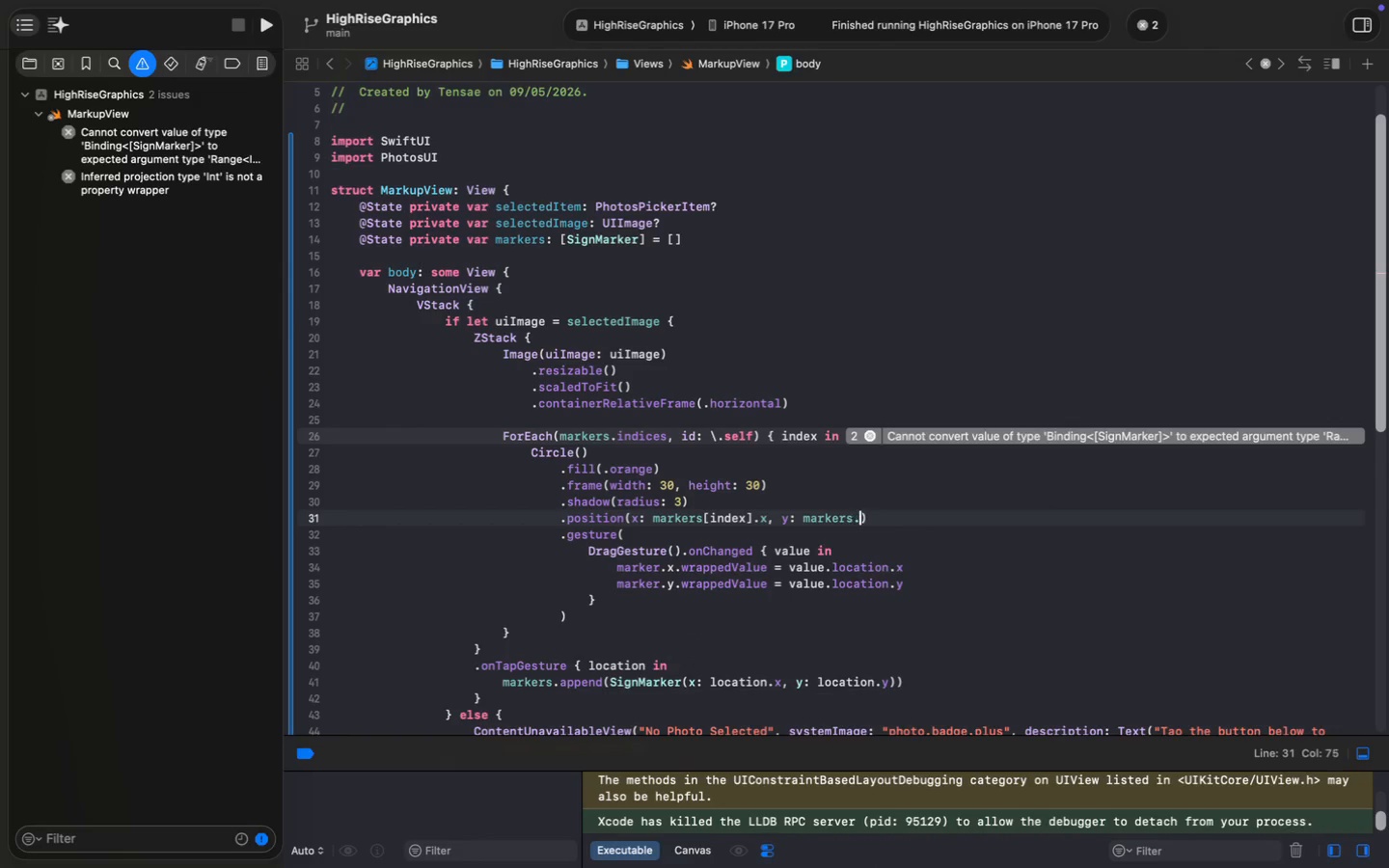 
key(Period)
 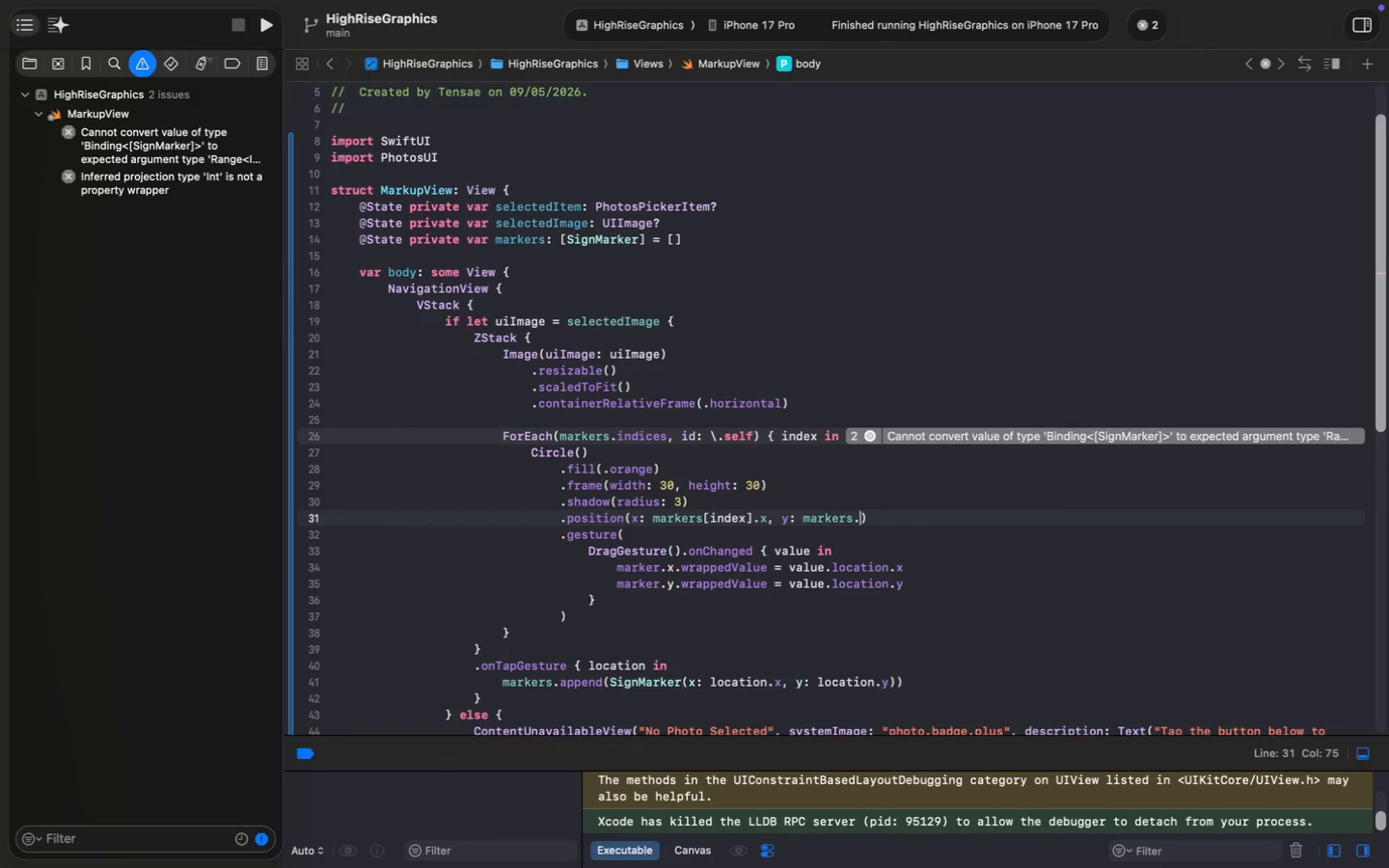 
key(Backspace)
type([index.)
key(Backspace)
 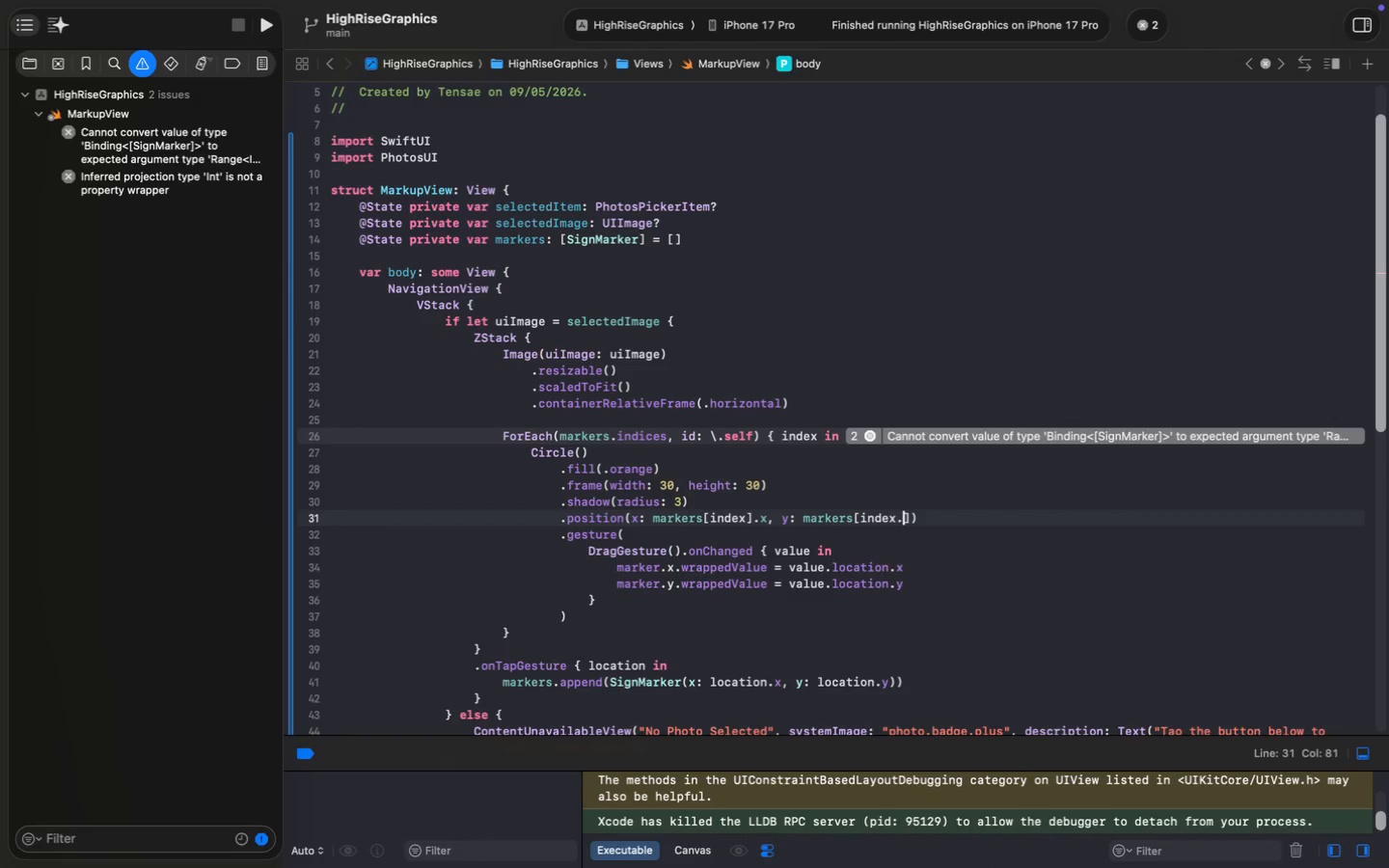 
key(ArrowRight)
 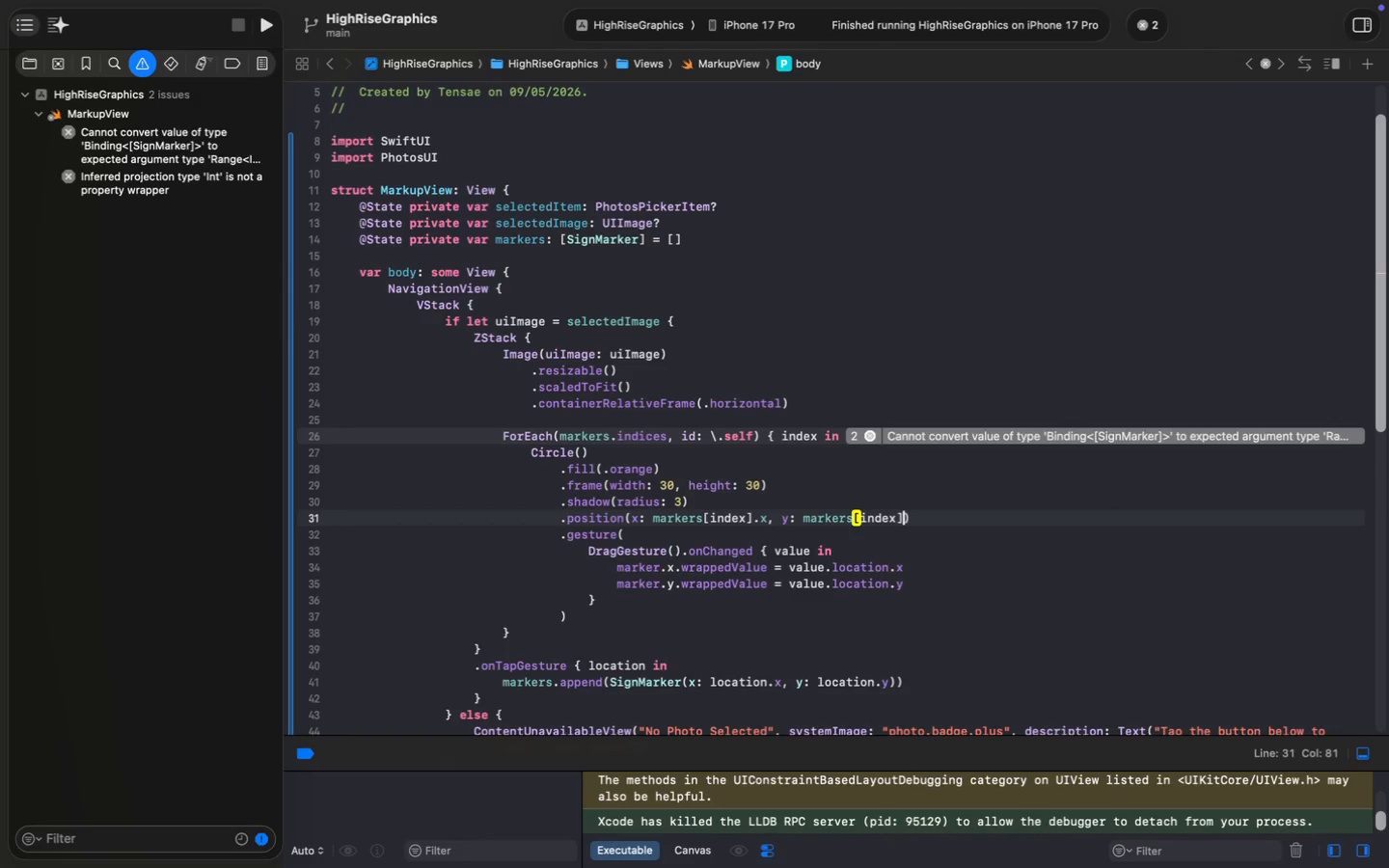 
key(Period)
 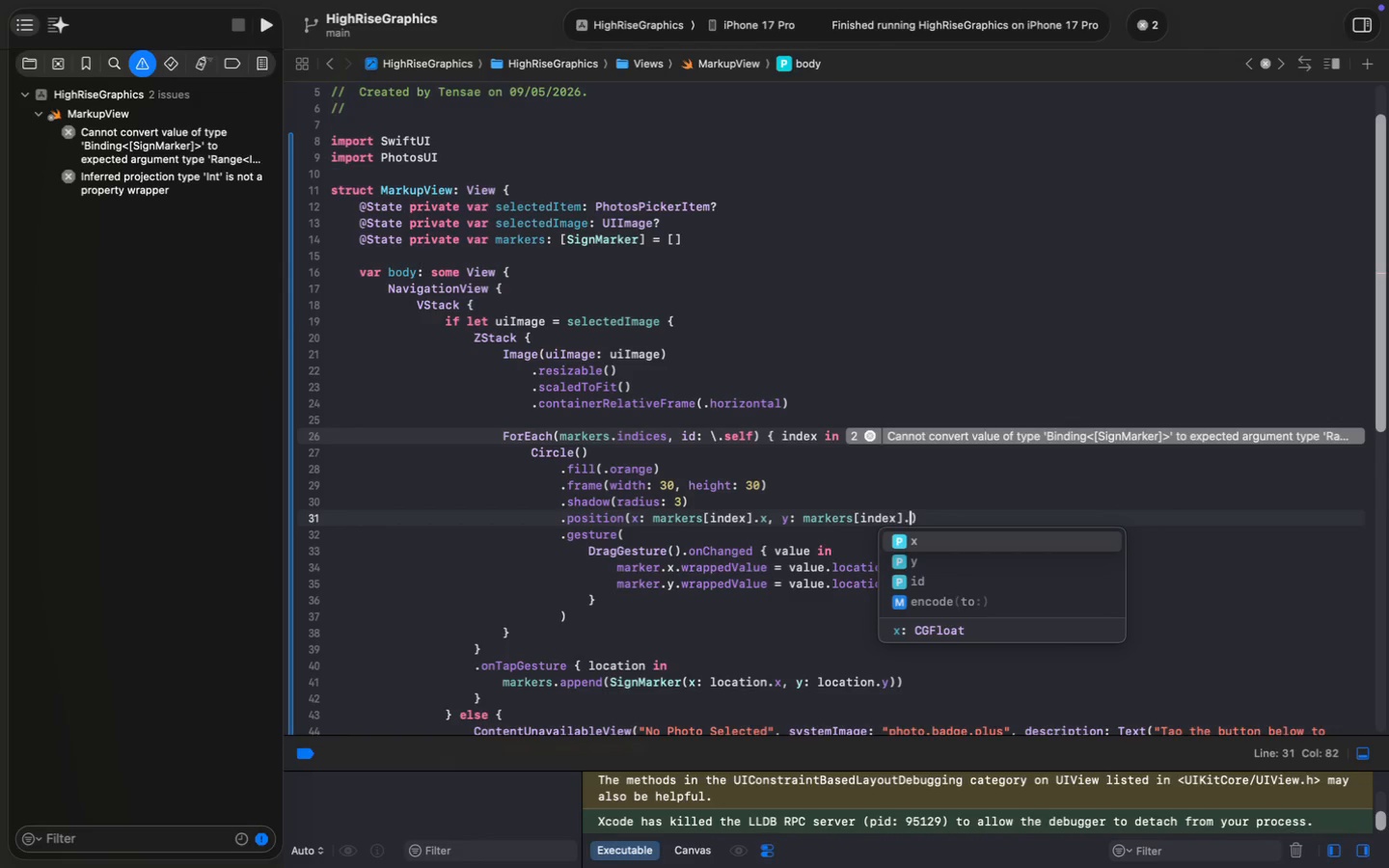 
key(Y)
 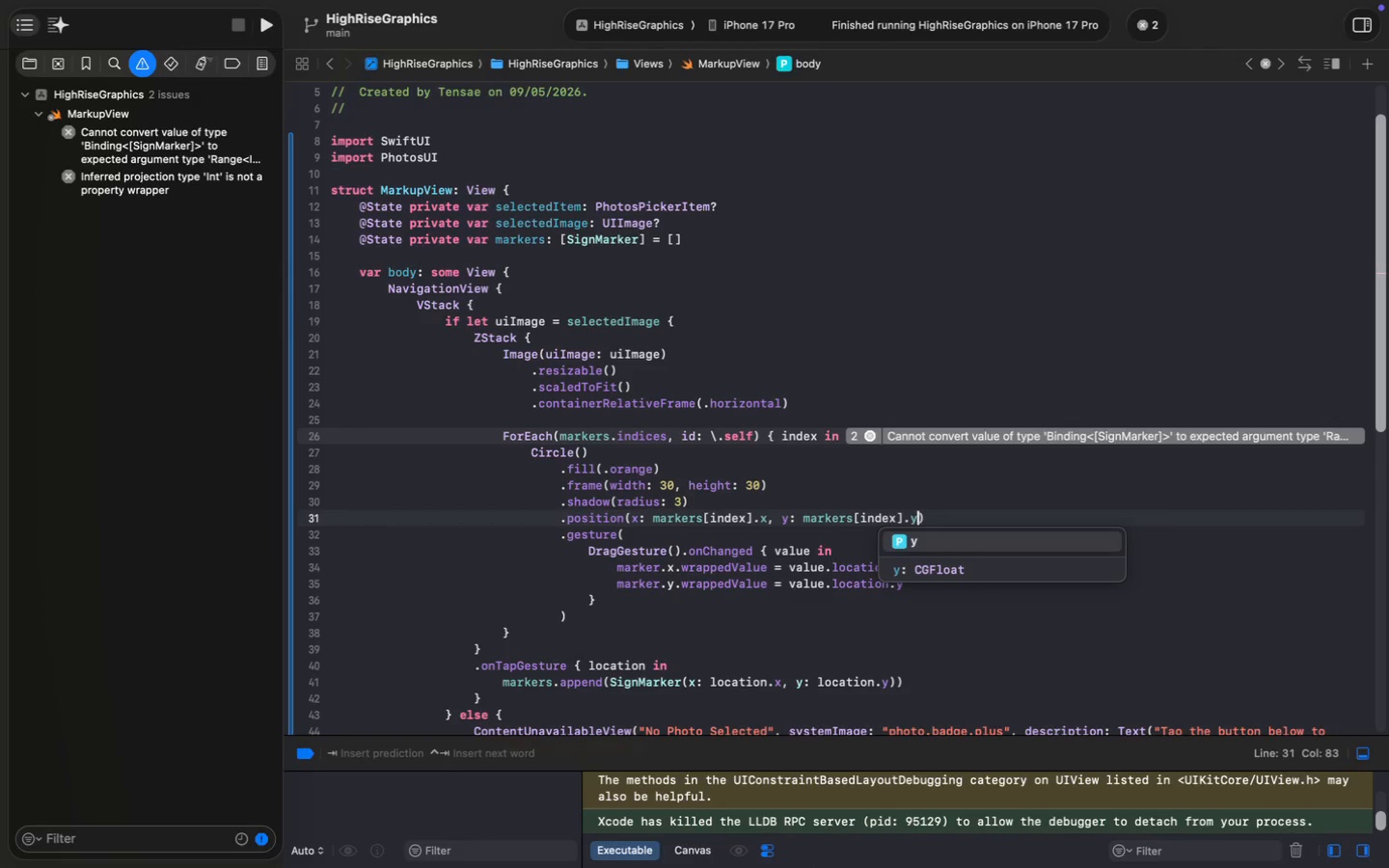 
wait(9.48)
 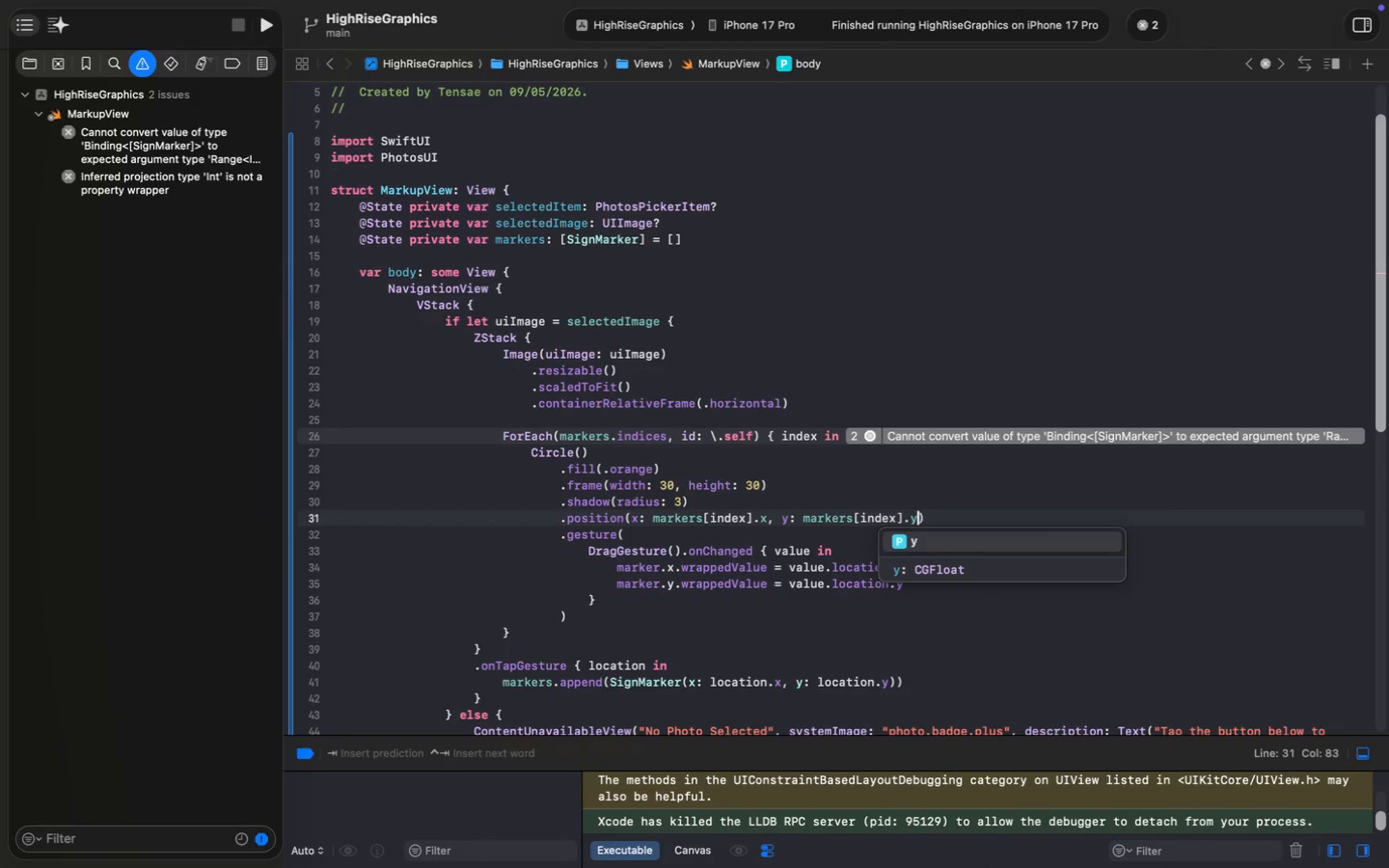 
double_click([694, 569])
 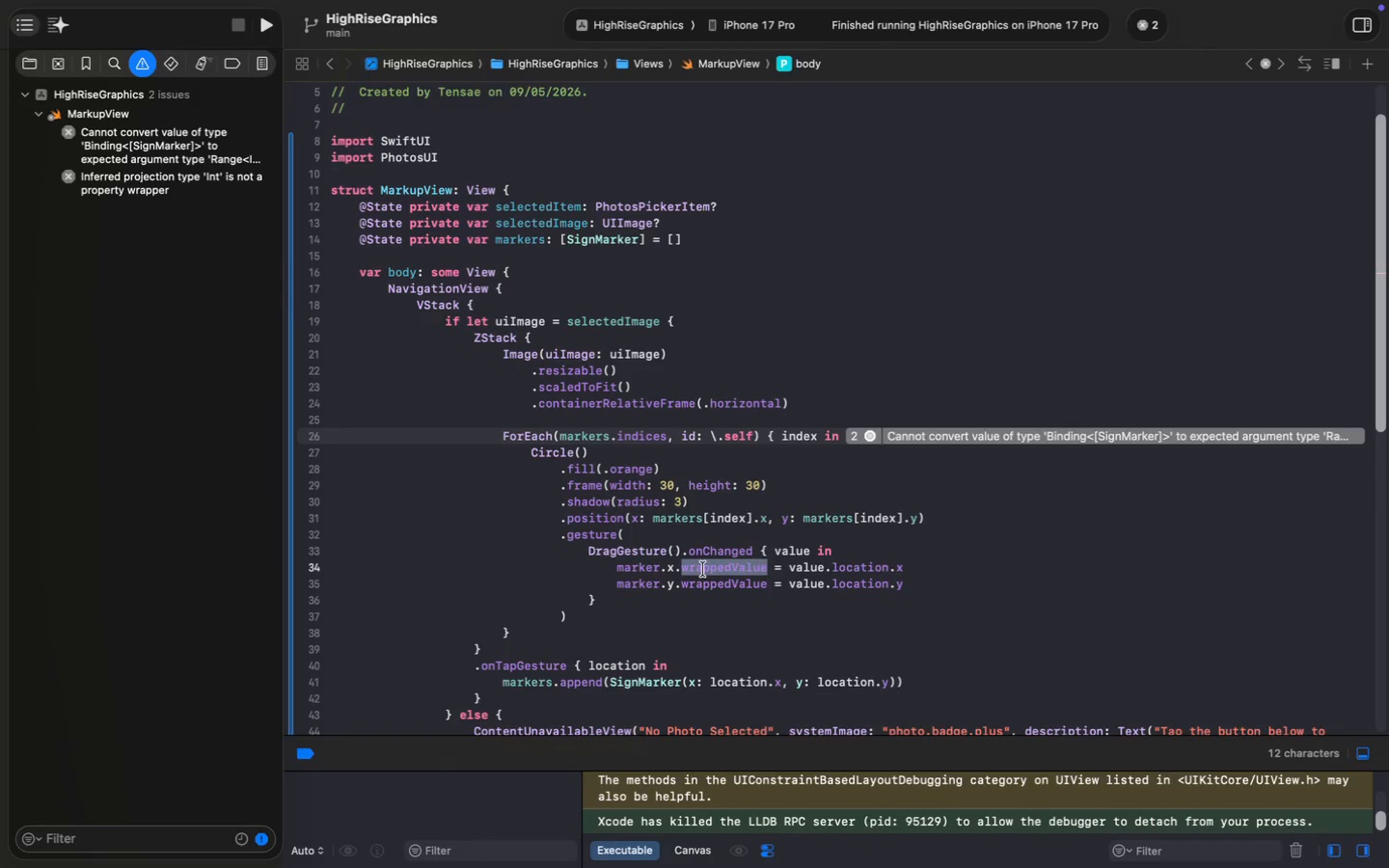 
key(Meta+D)
 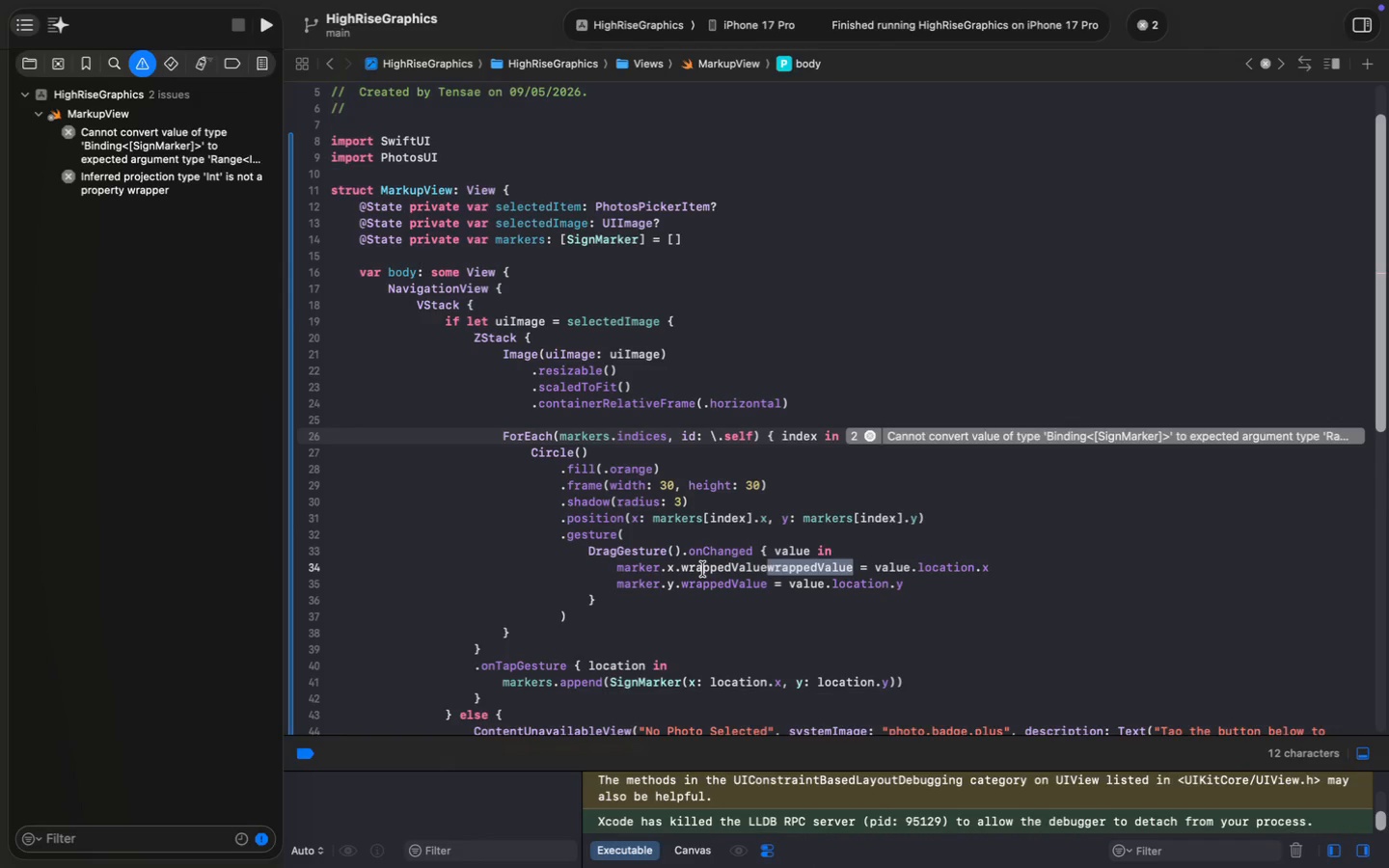 
key(Meta+Z)
 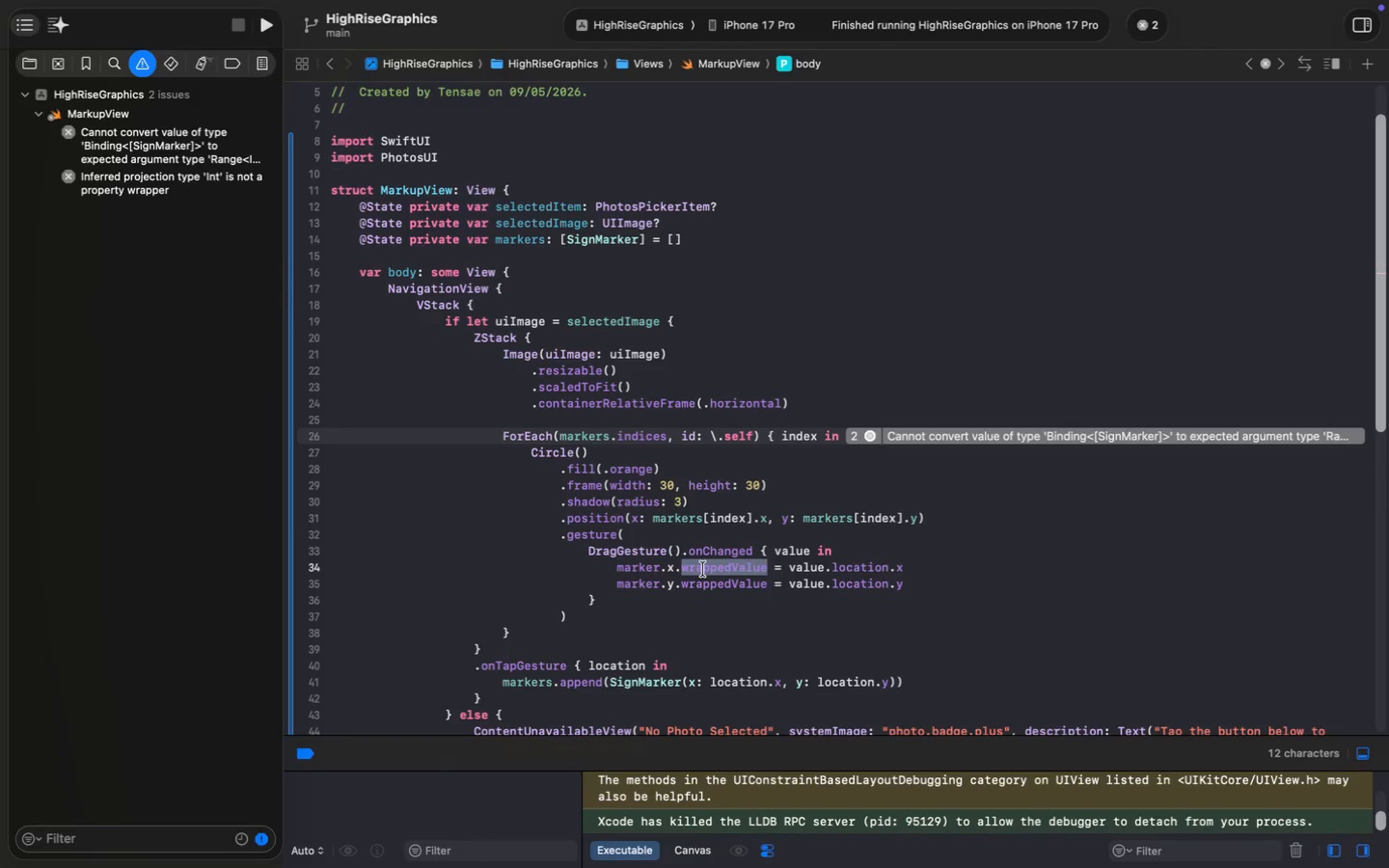 
key(Backspace)
 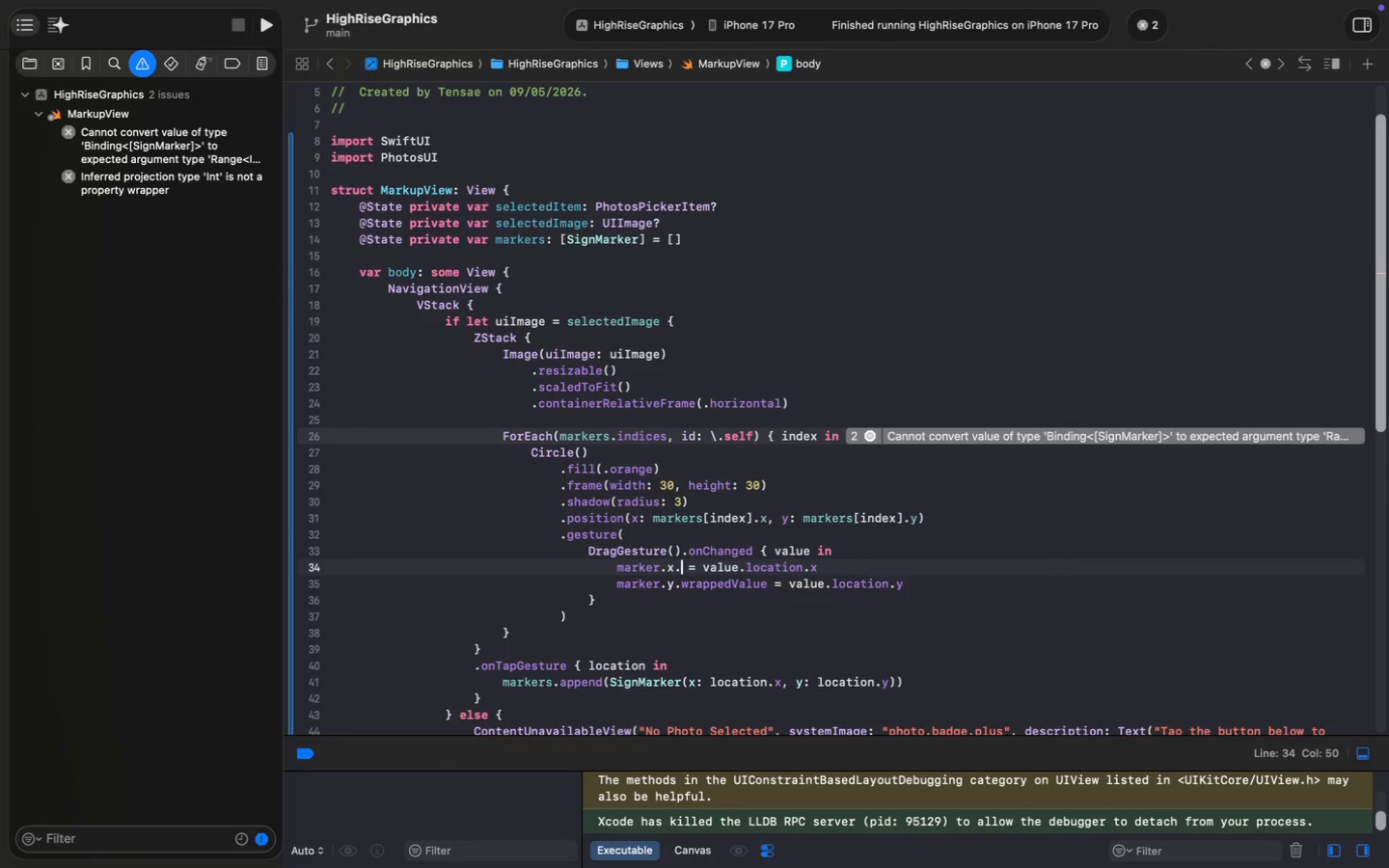 
key(Backspace)
 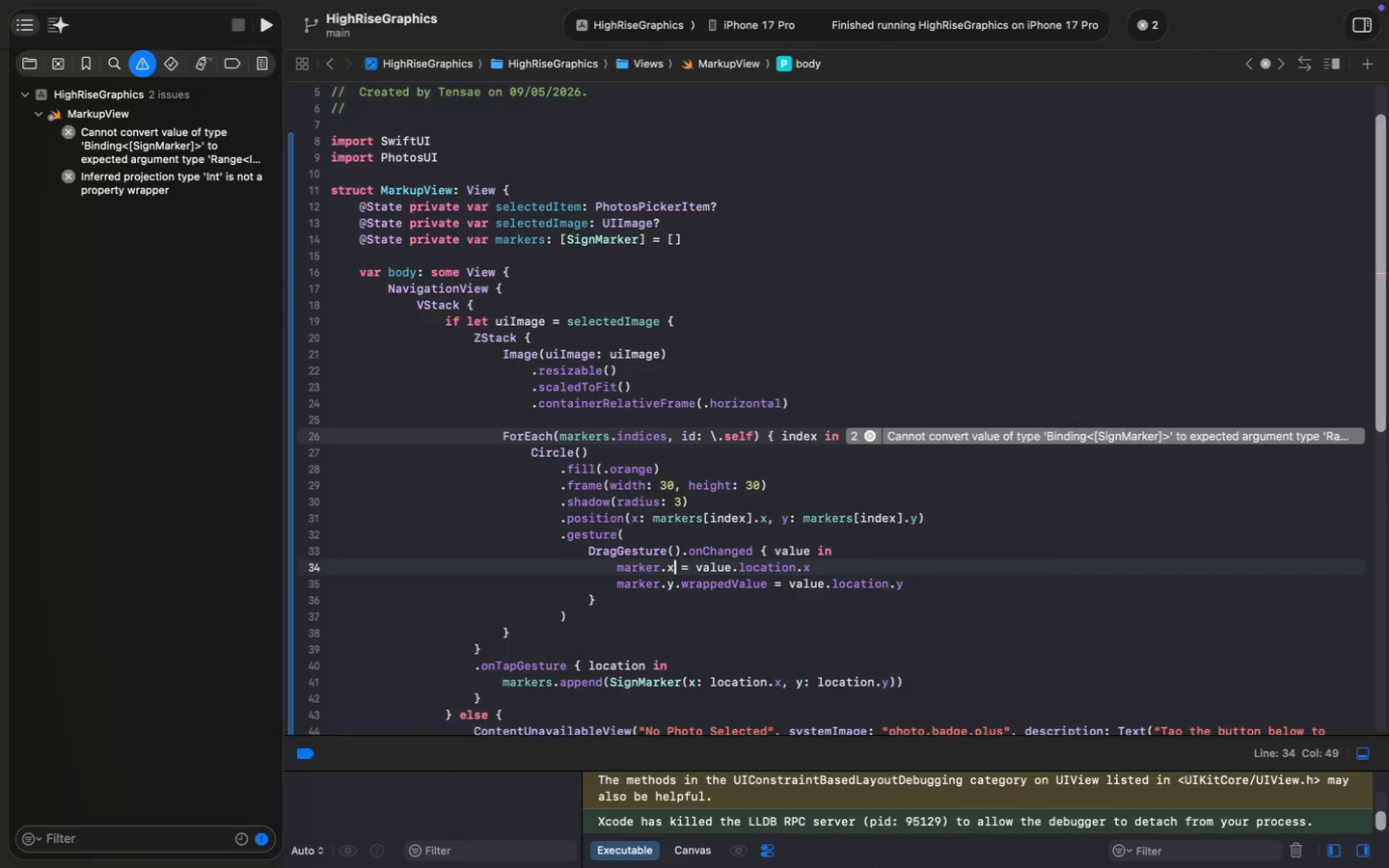 
key(ArrowLeft)
 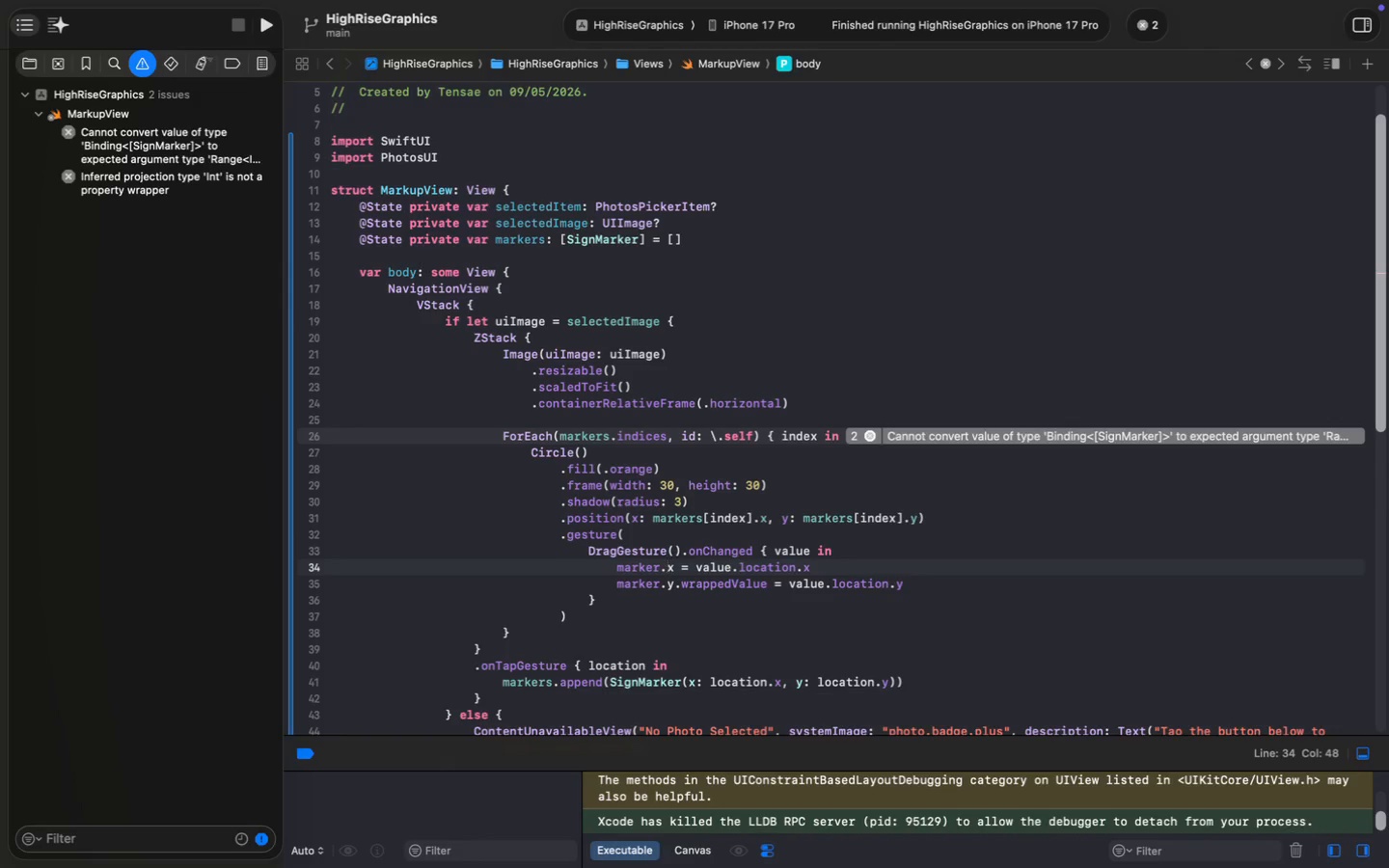 
key(ArrowLeft)
 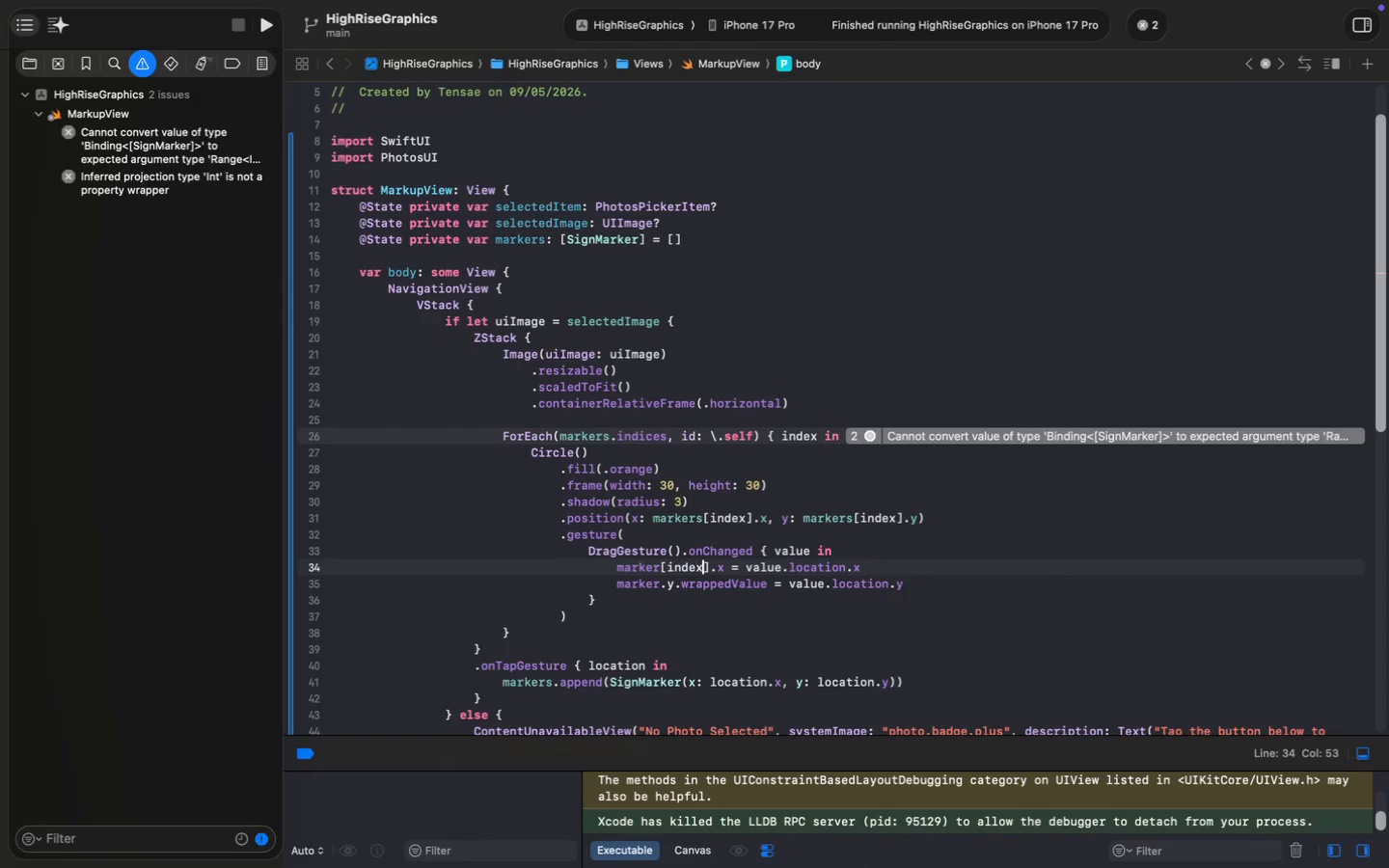 
type([index)
 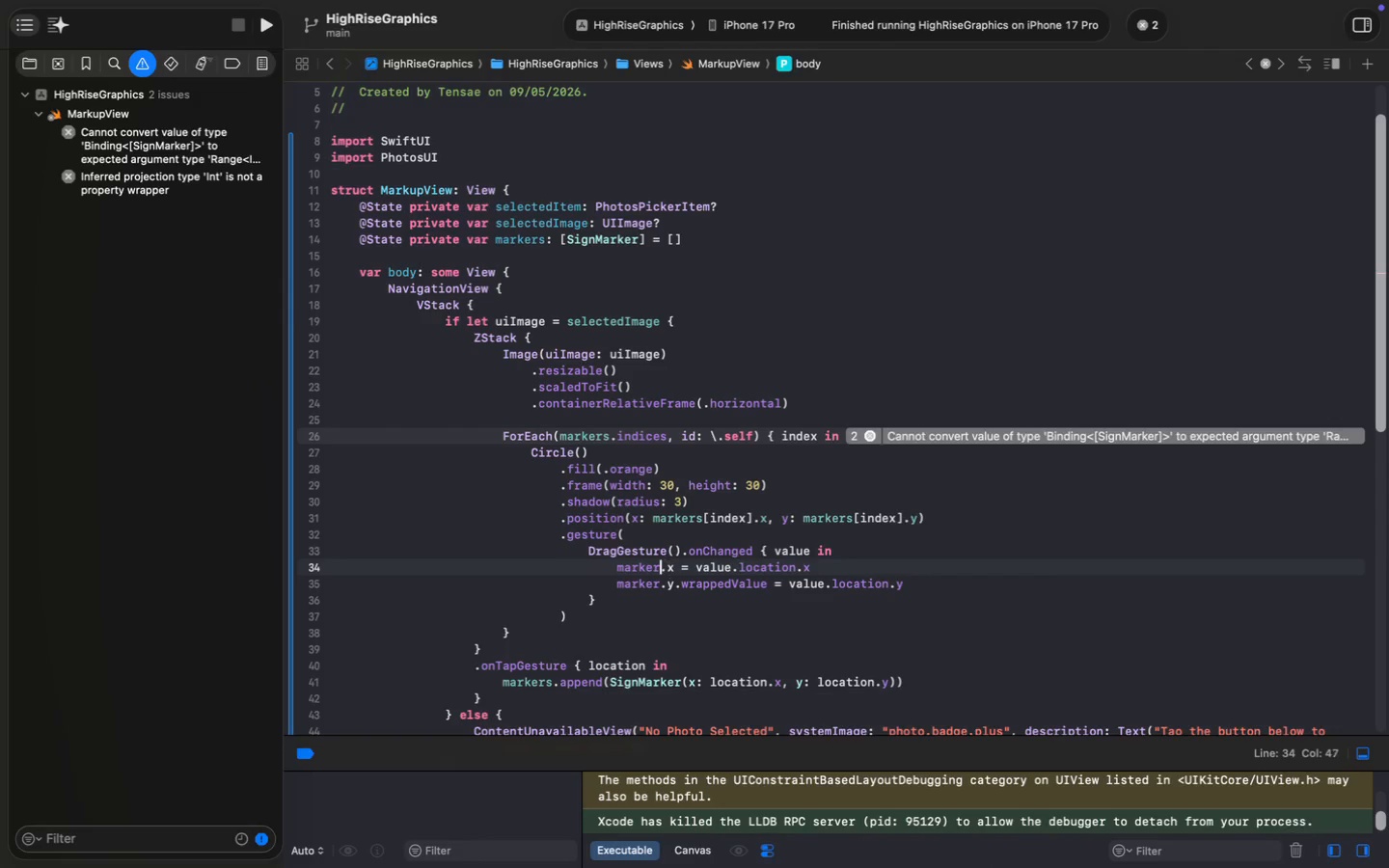 
key(ArrowDown)
 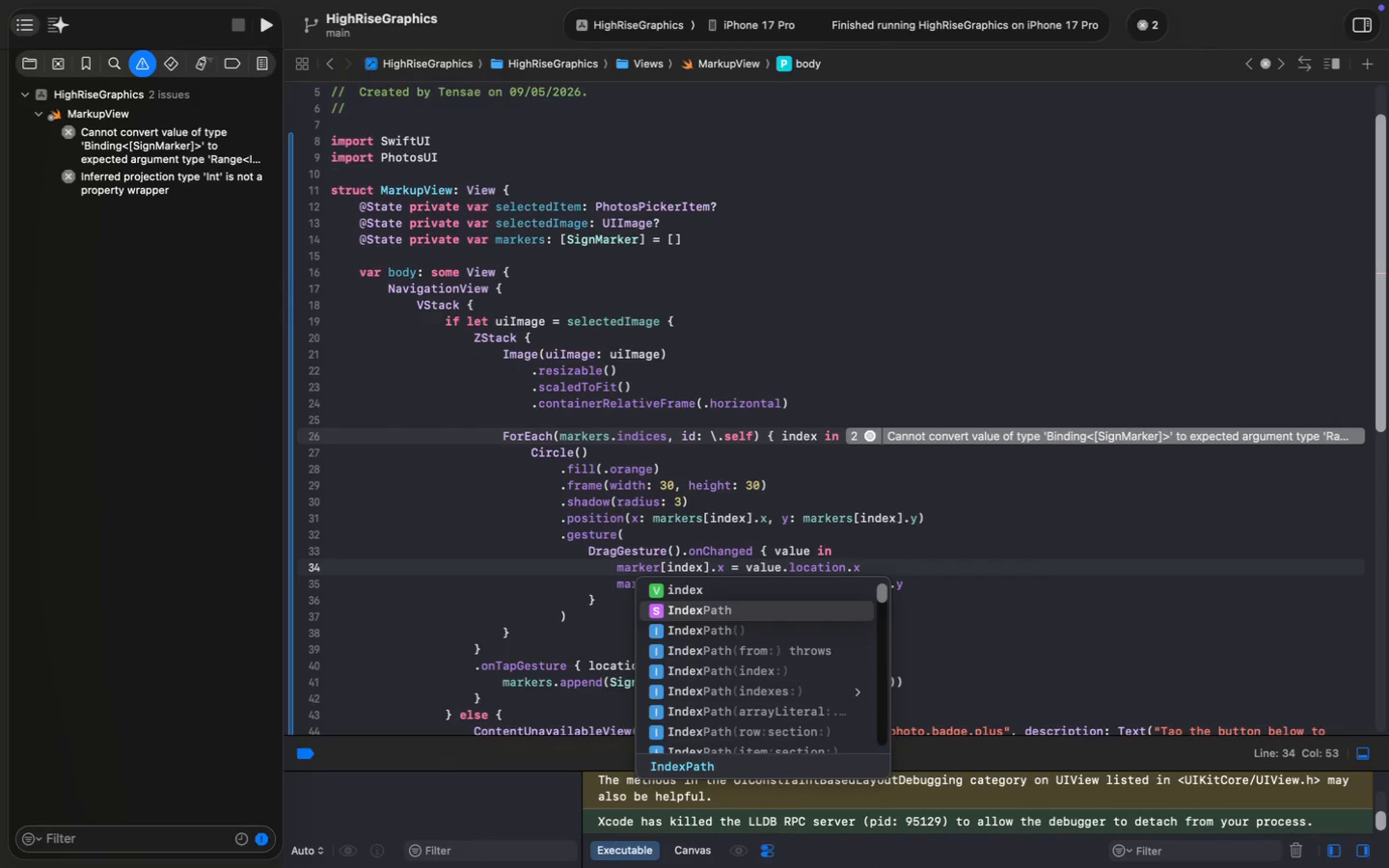 
key(ArrowUp)
 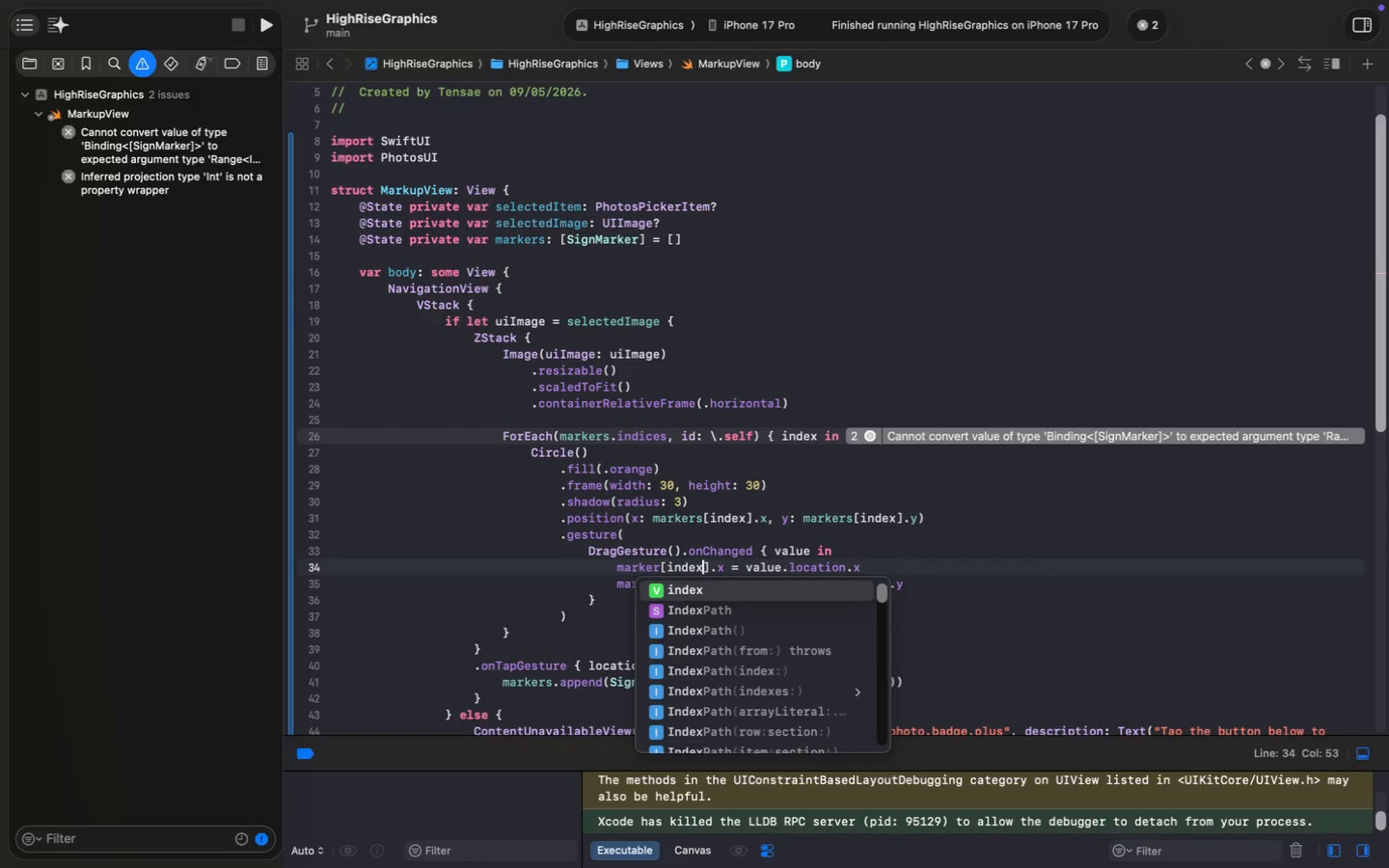 
key(Enter)
 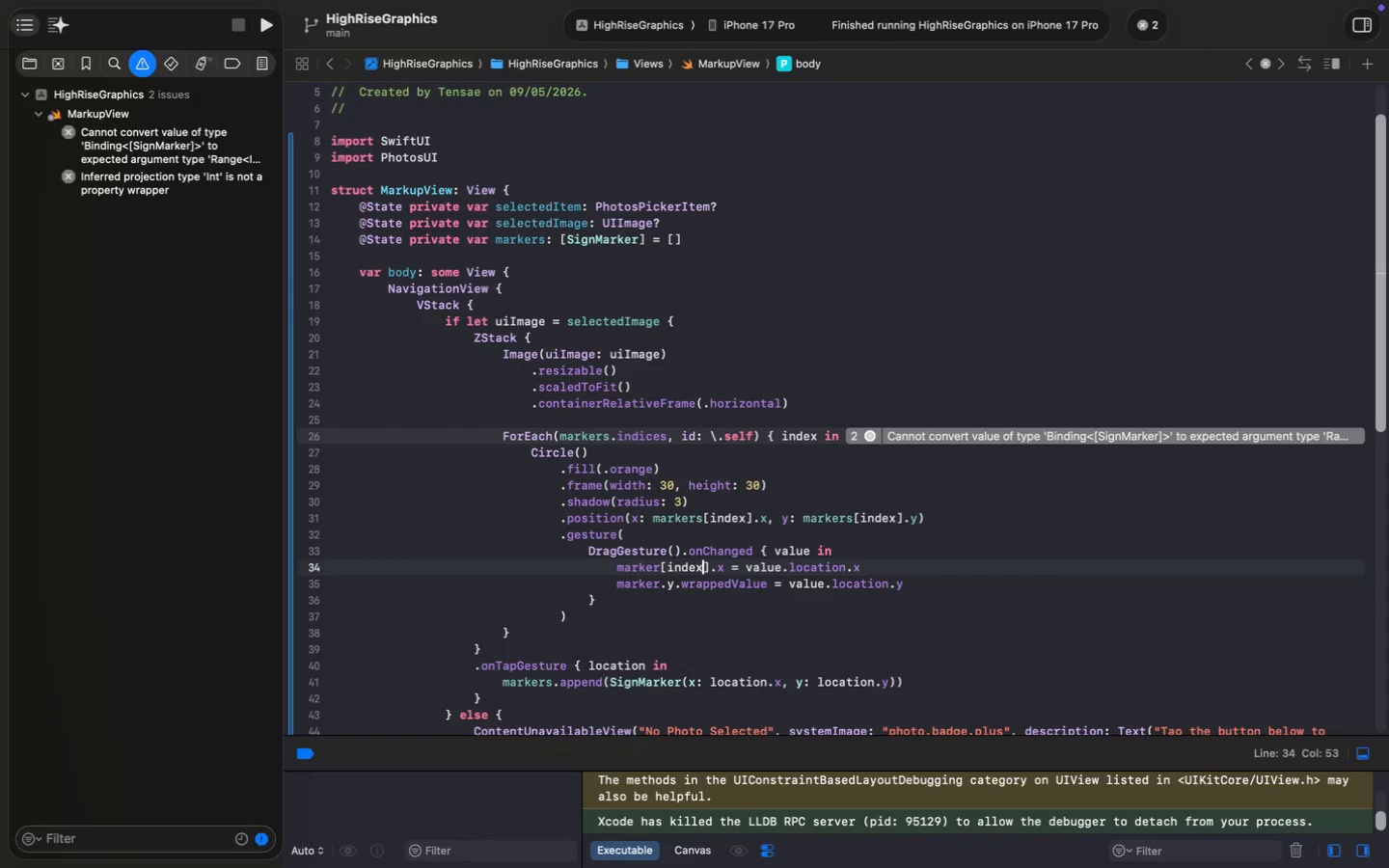 
key(ArrowDown)
 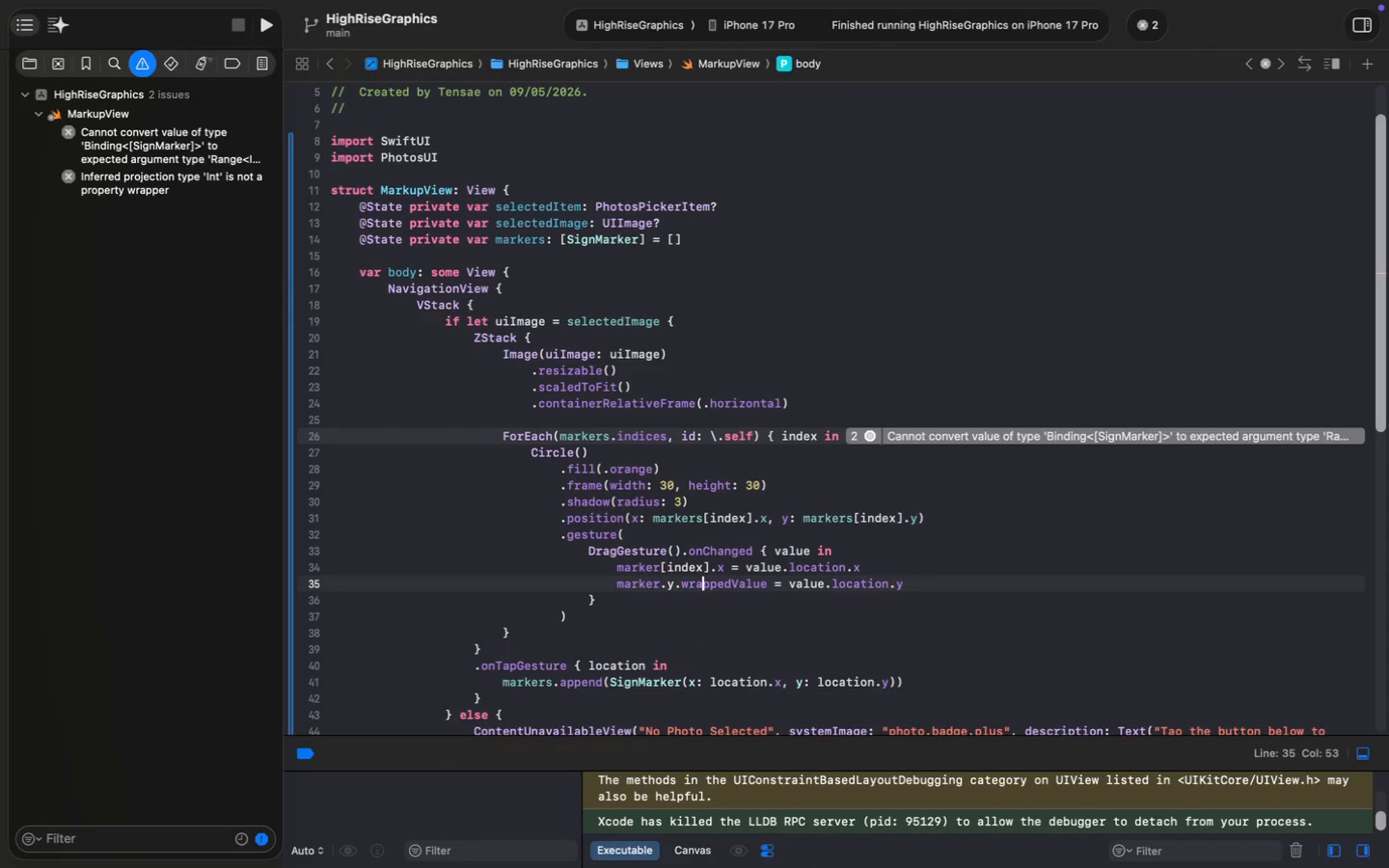 
key(ArrowLeft)
 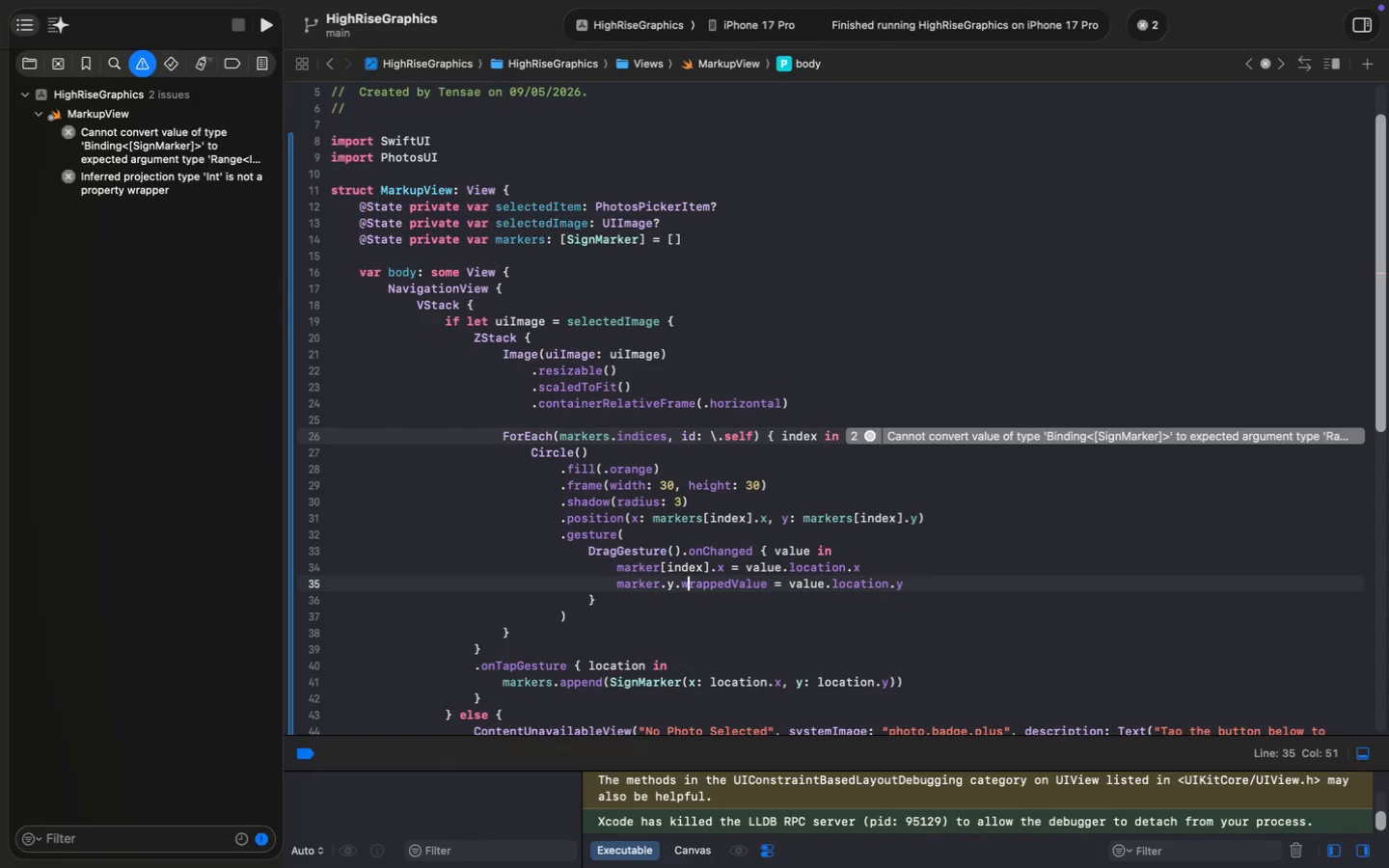 
key(ArrowLeft)
 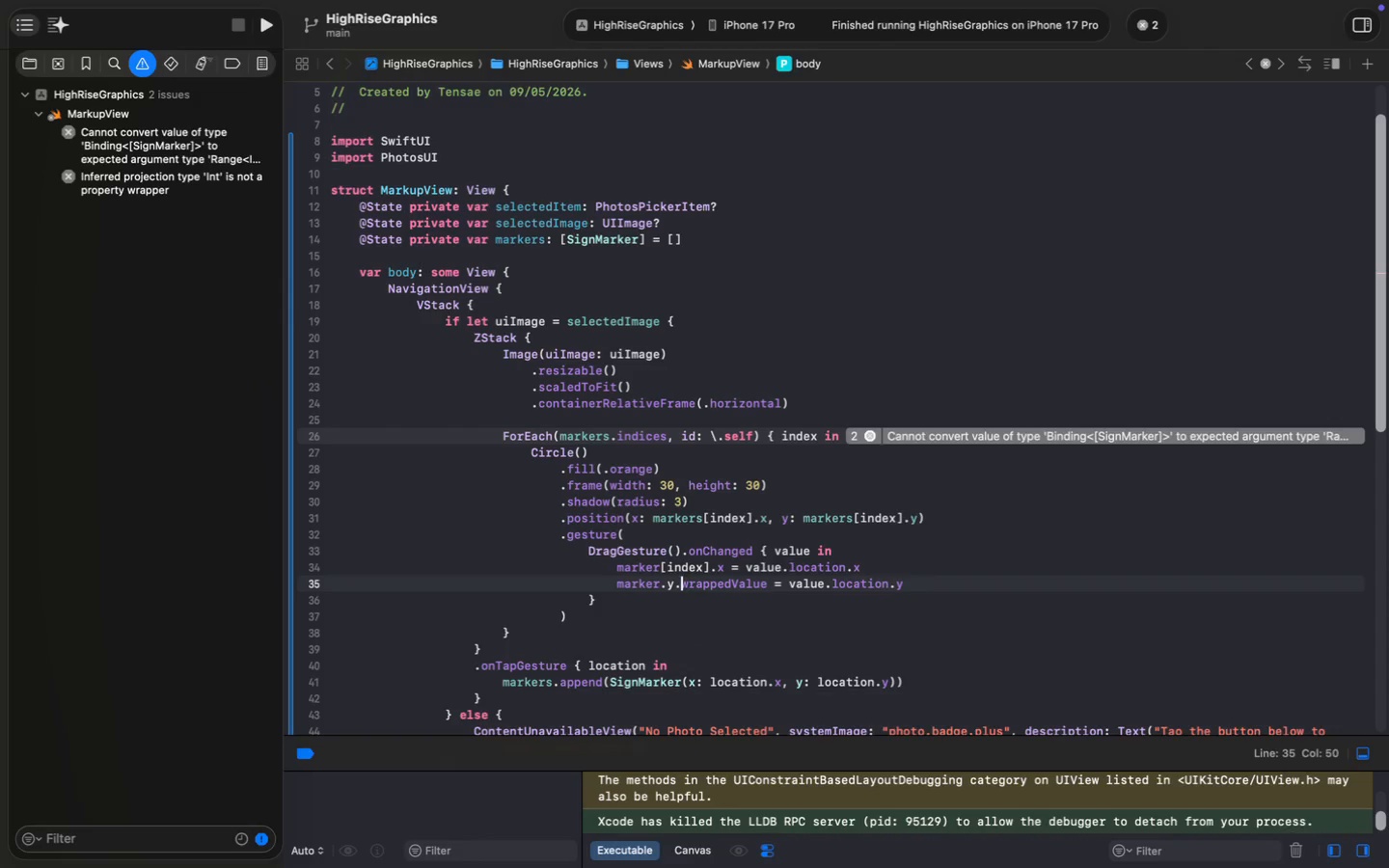 
key(ArrowLeft)
 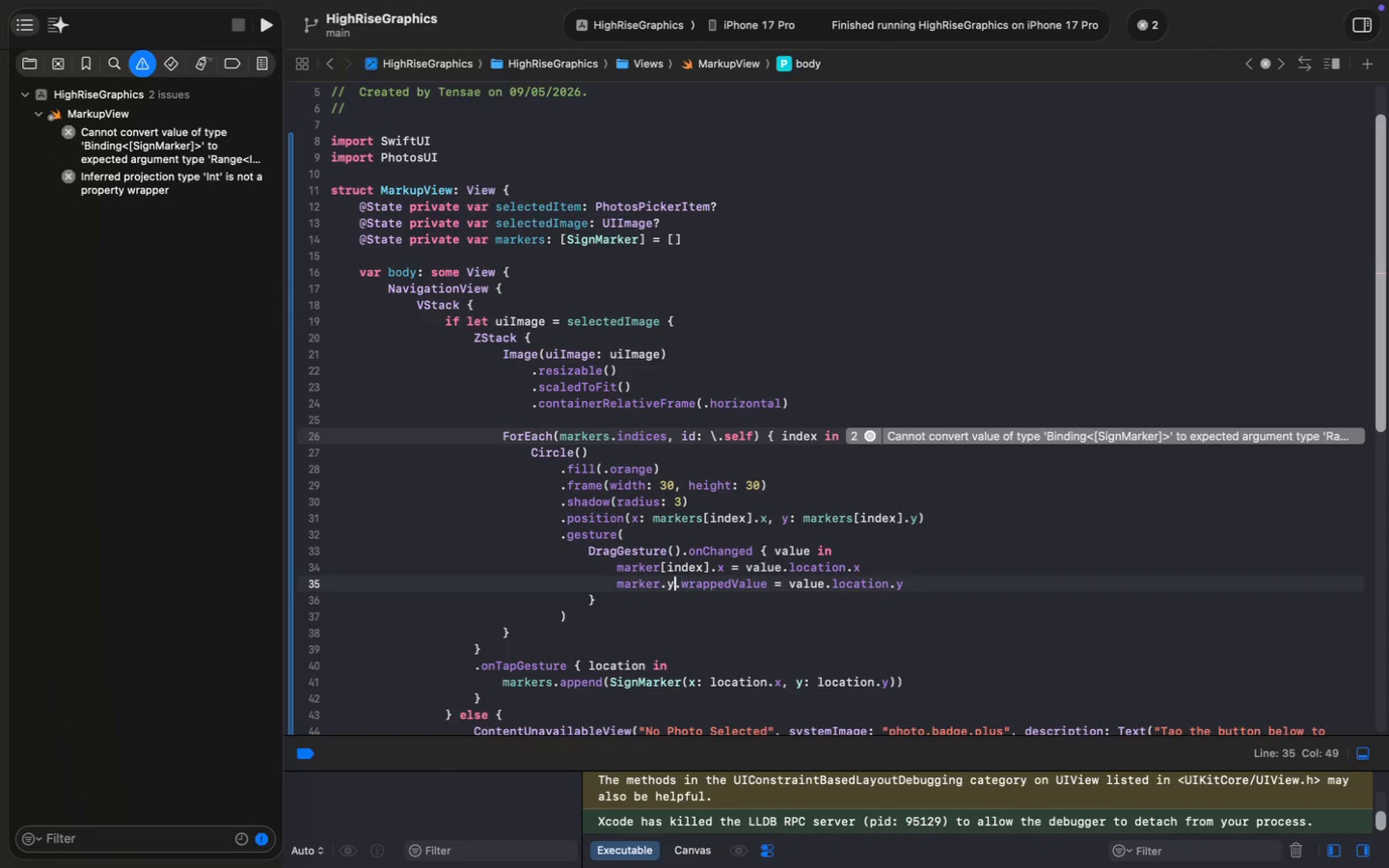 
key(ArrowLeft)
 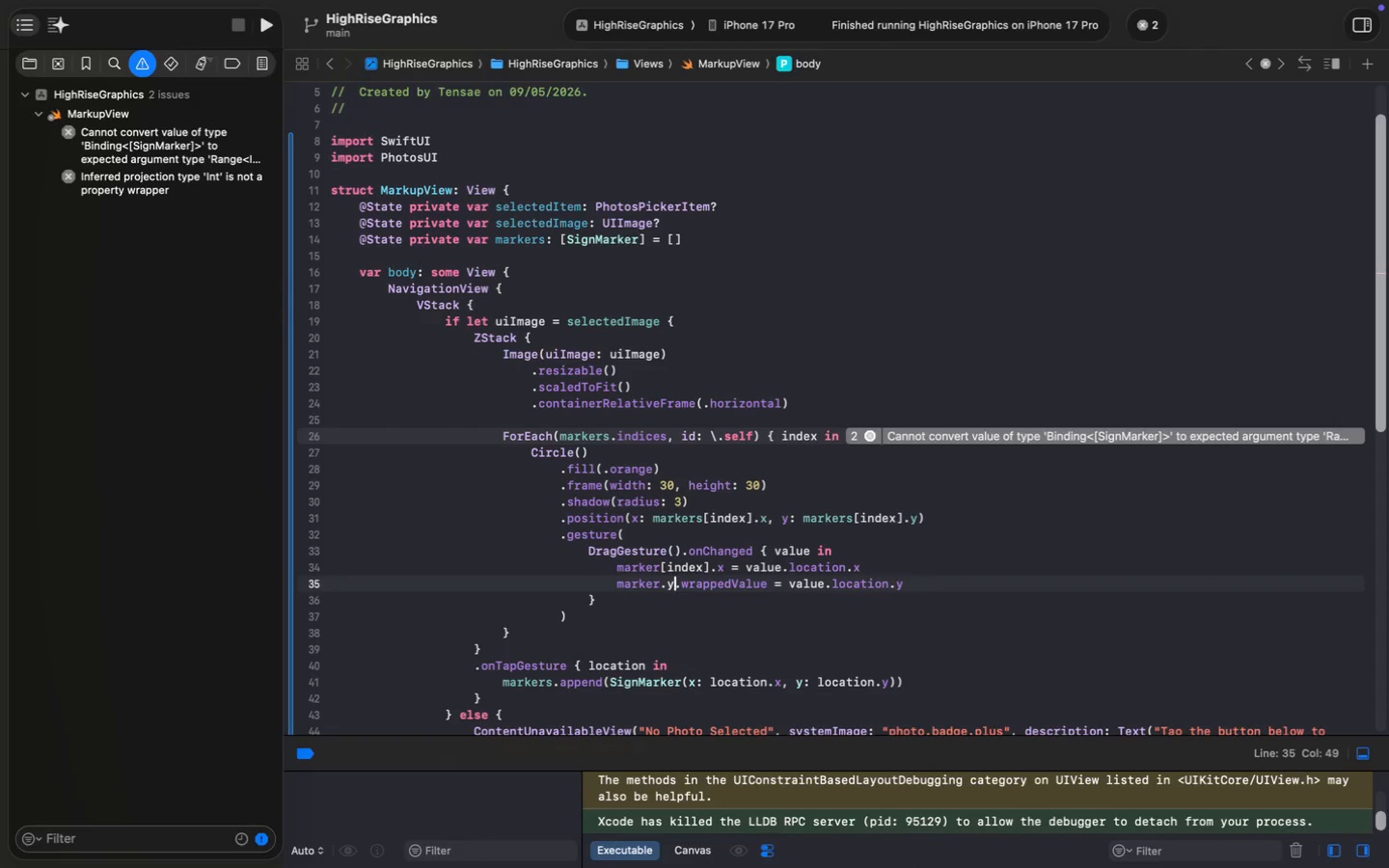 
key(Alt+Shift+AltRight)
 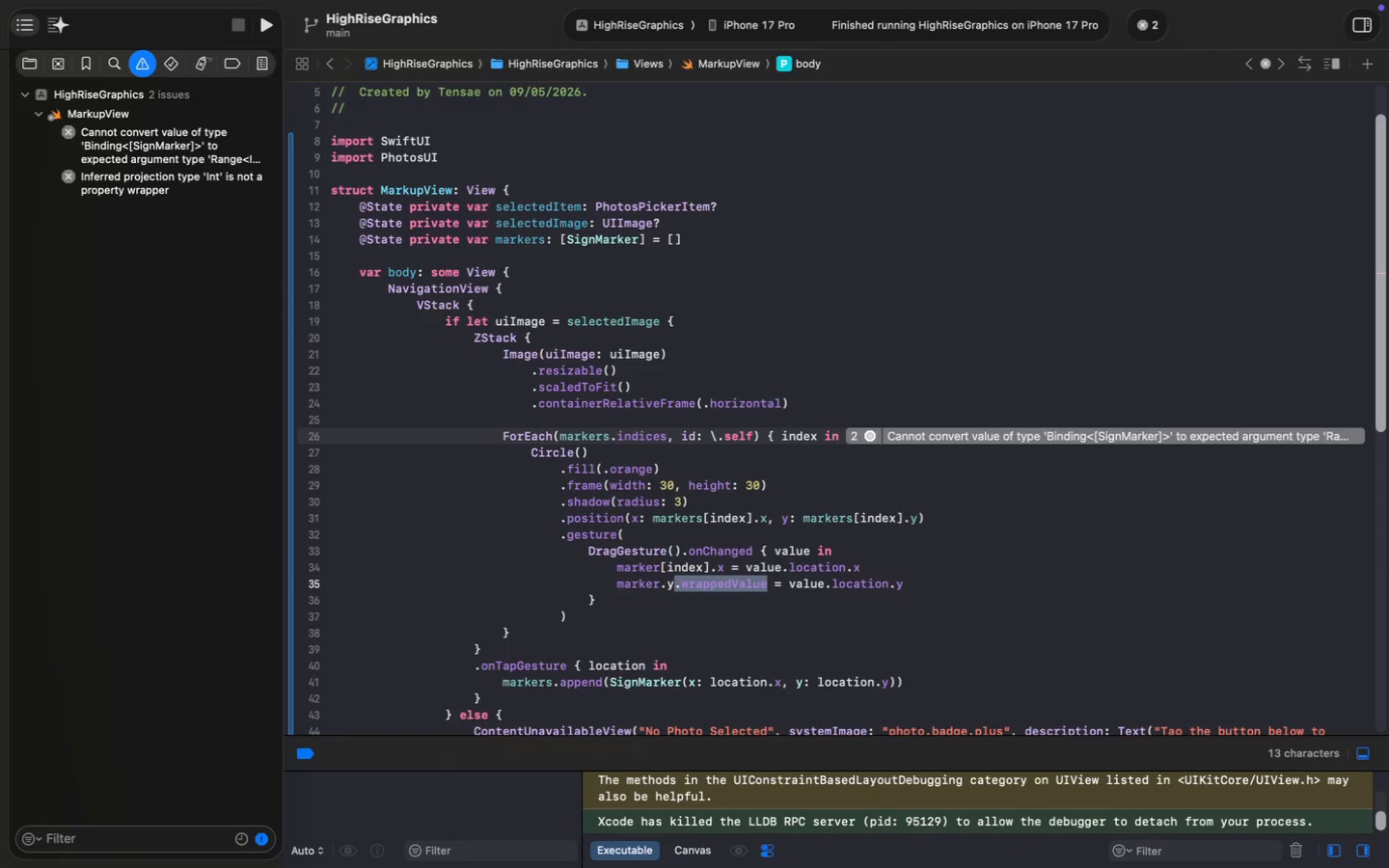 
key(Alt+Shift+ArrowRight)
 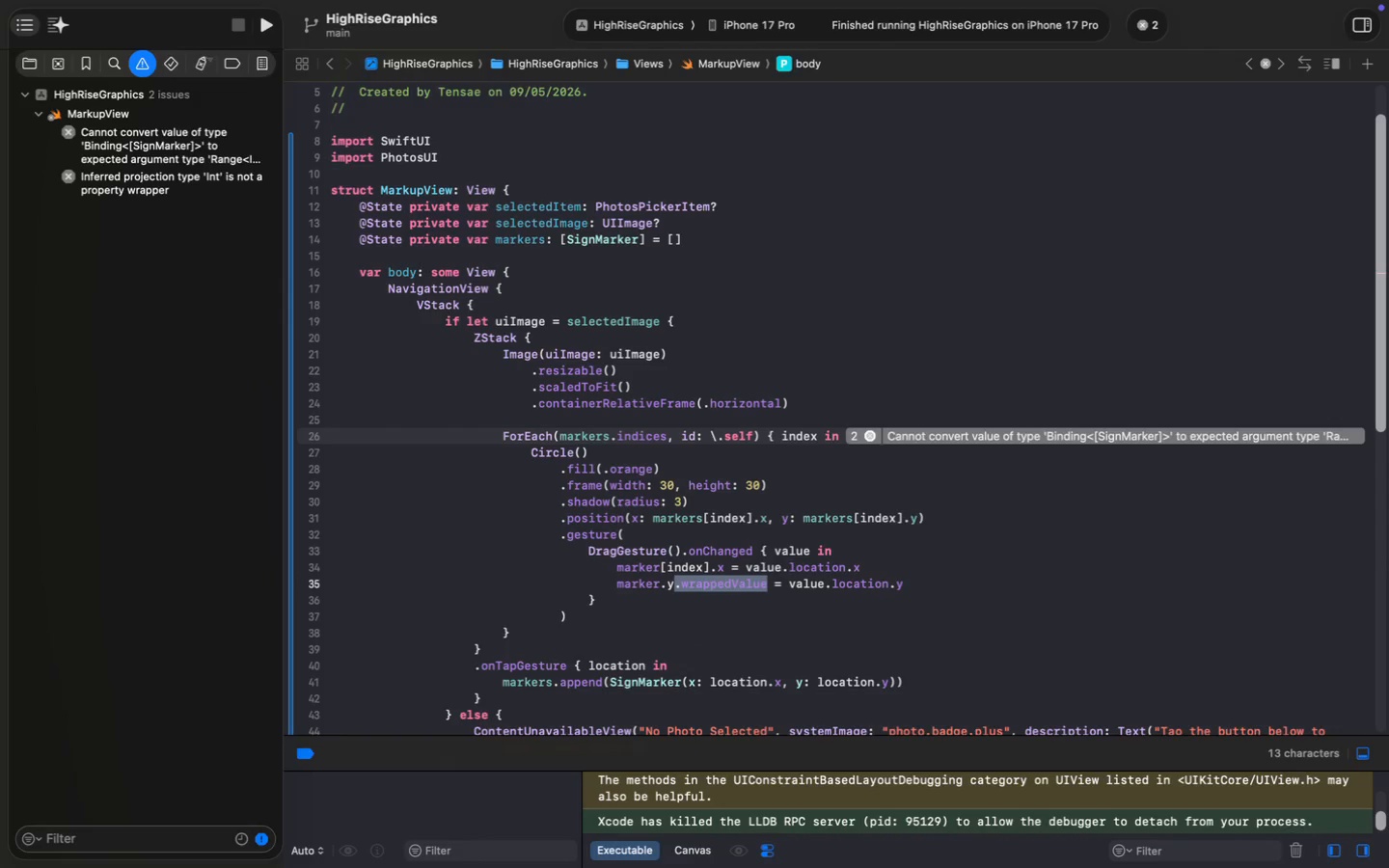 
key(Backspace)
 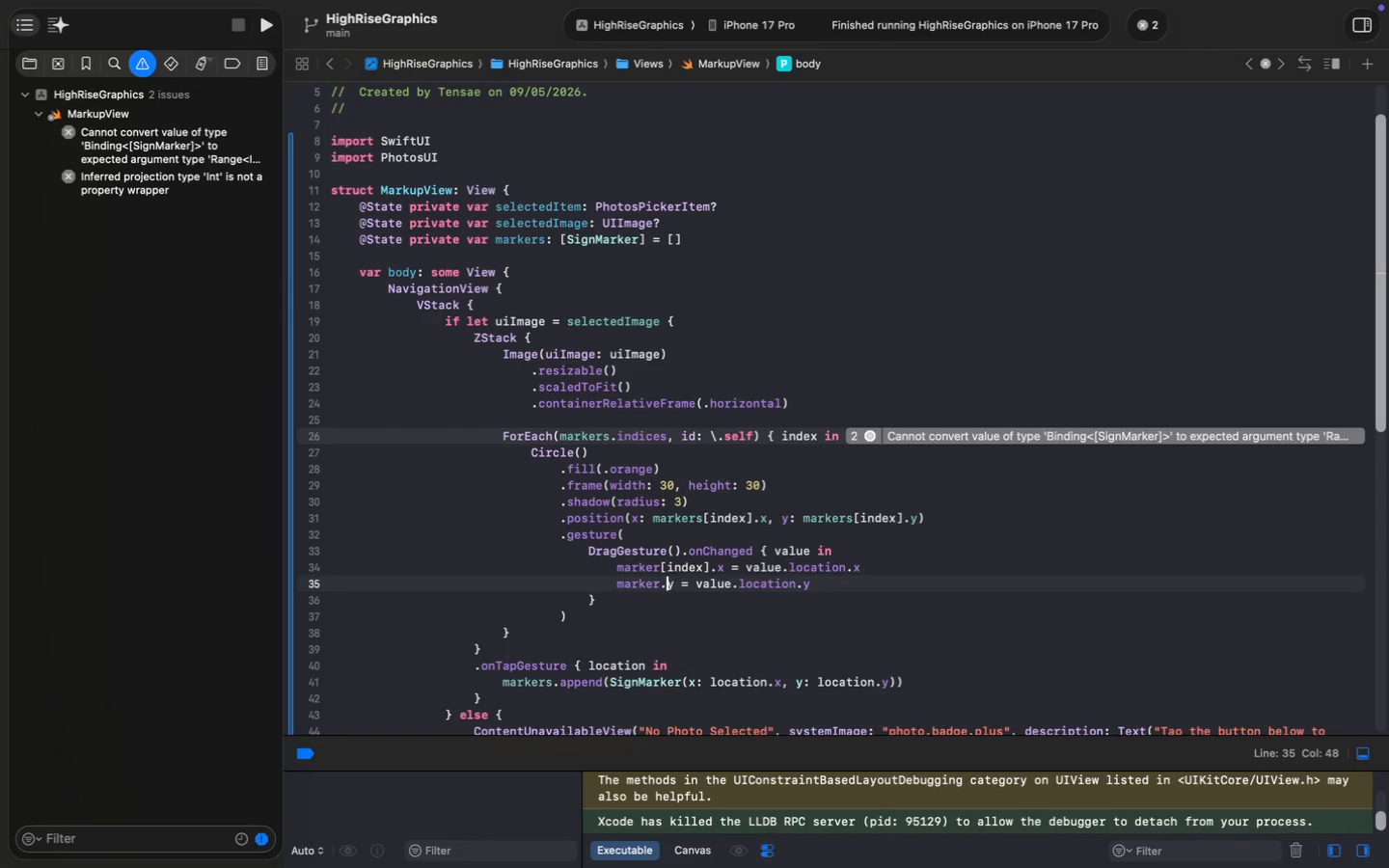 
key(ArrowLeft)
 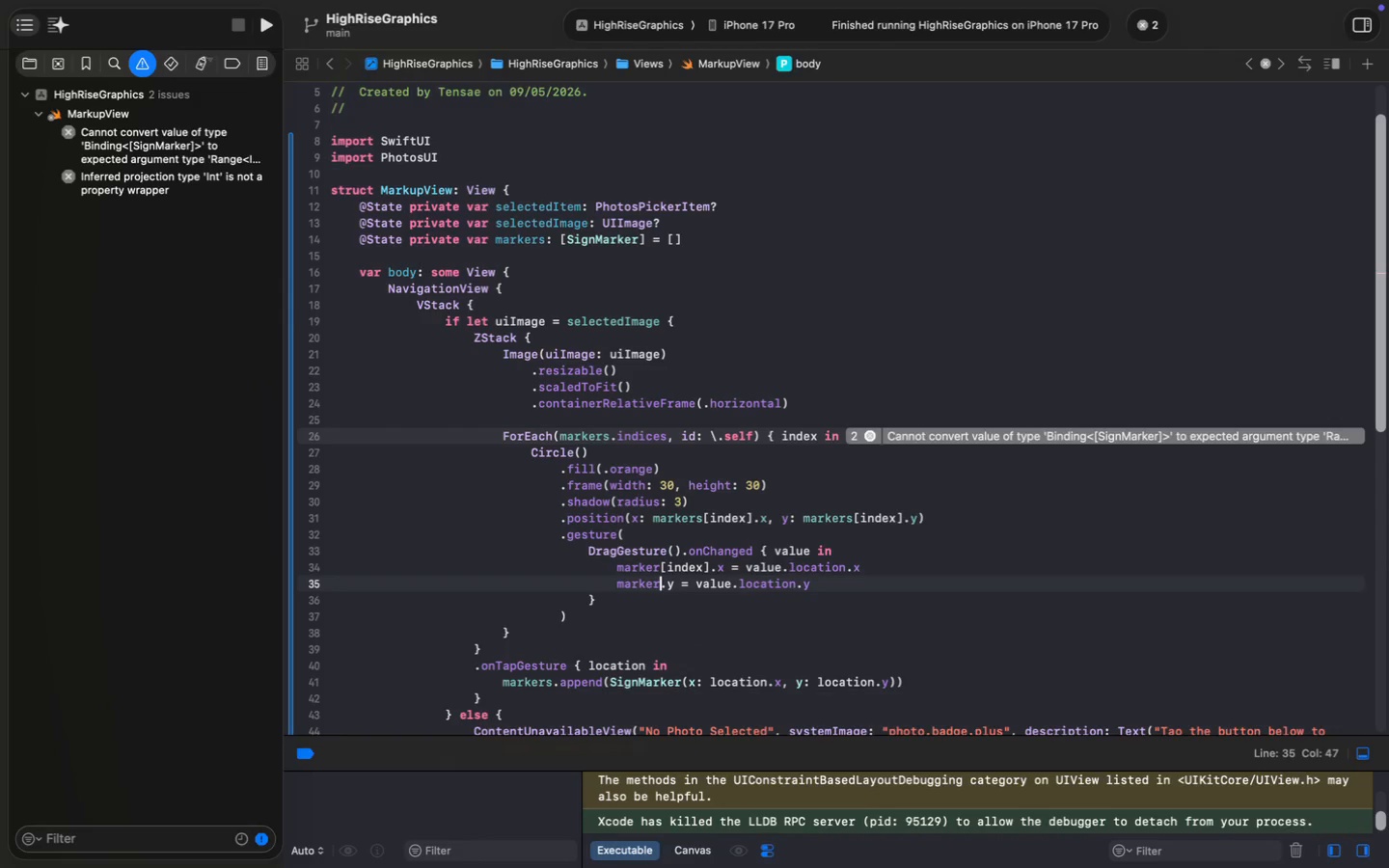 
key(ArrowLeft)
 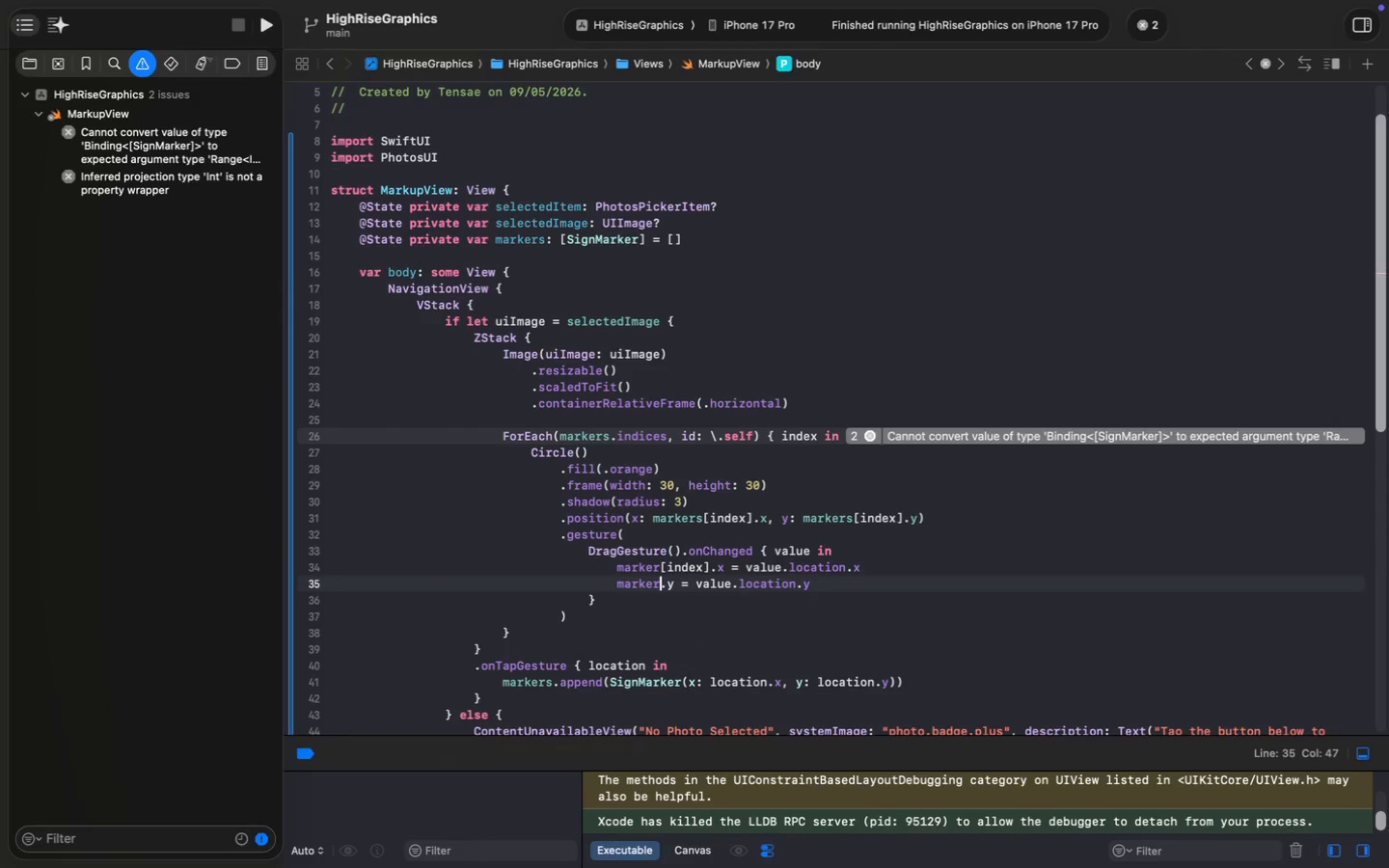 
key(BracketLeft)
 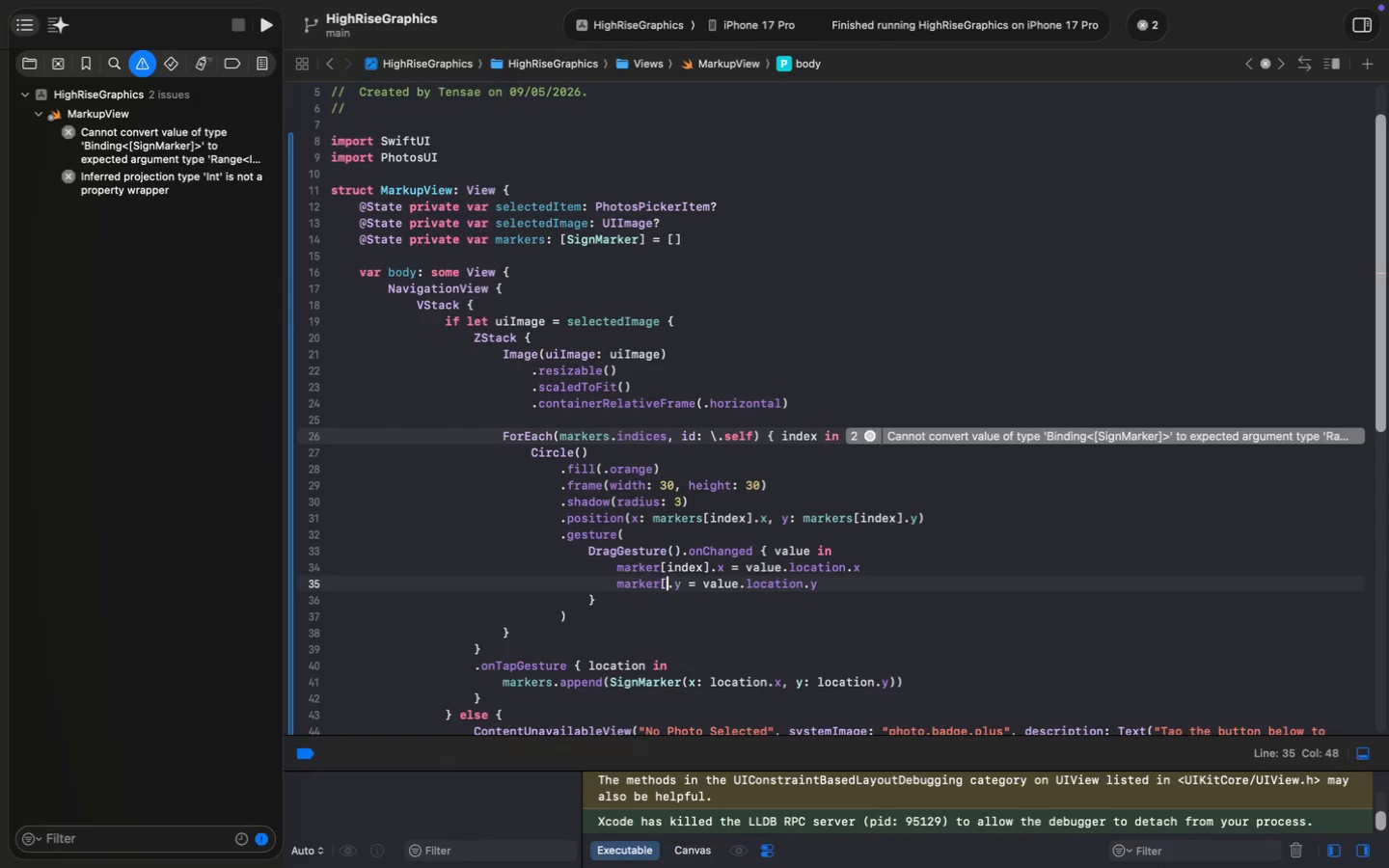 
key(BracketRight)
 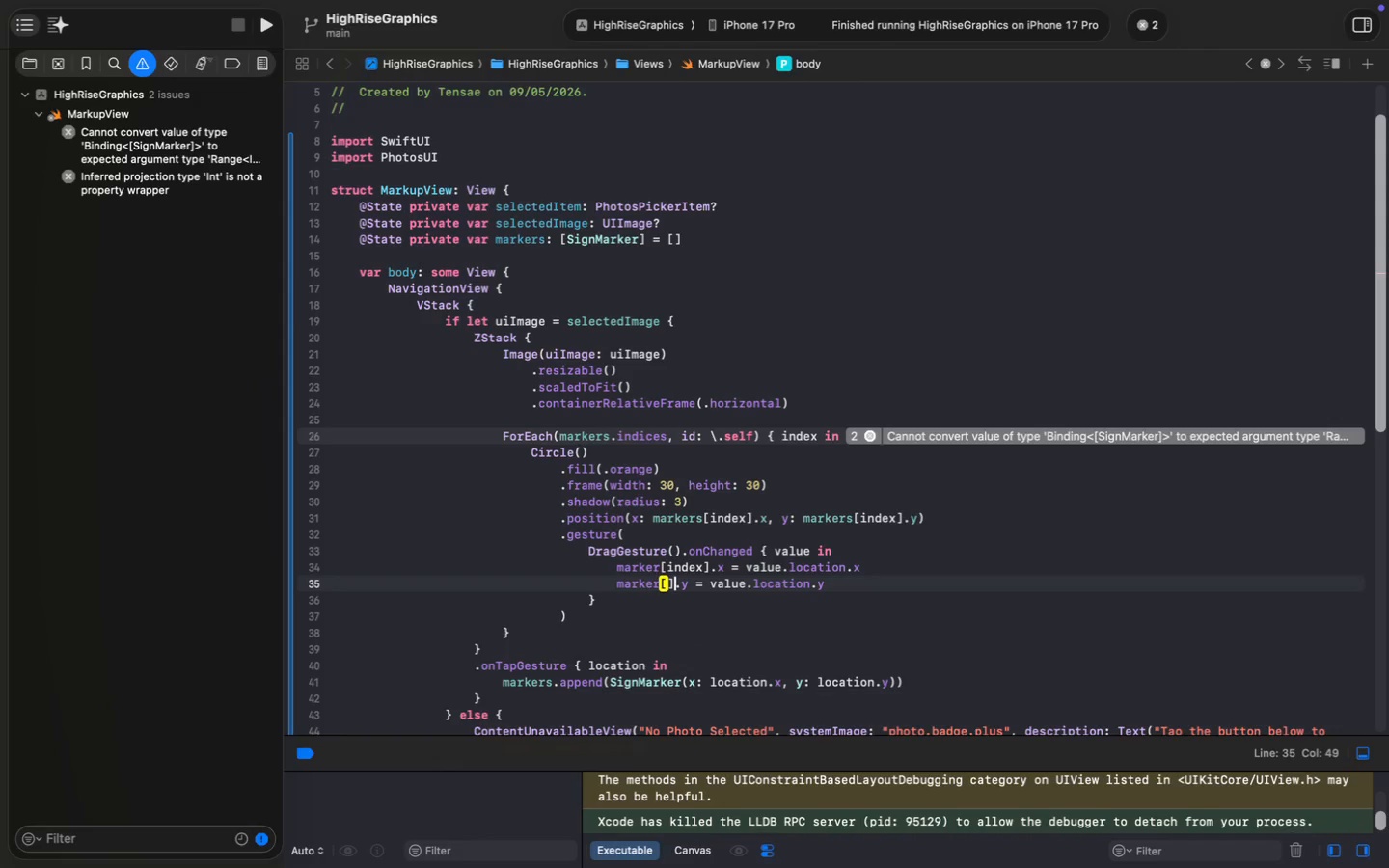 
key(ArrowLeft)
 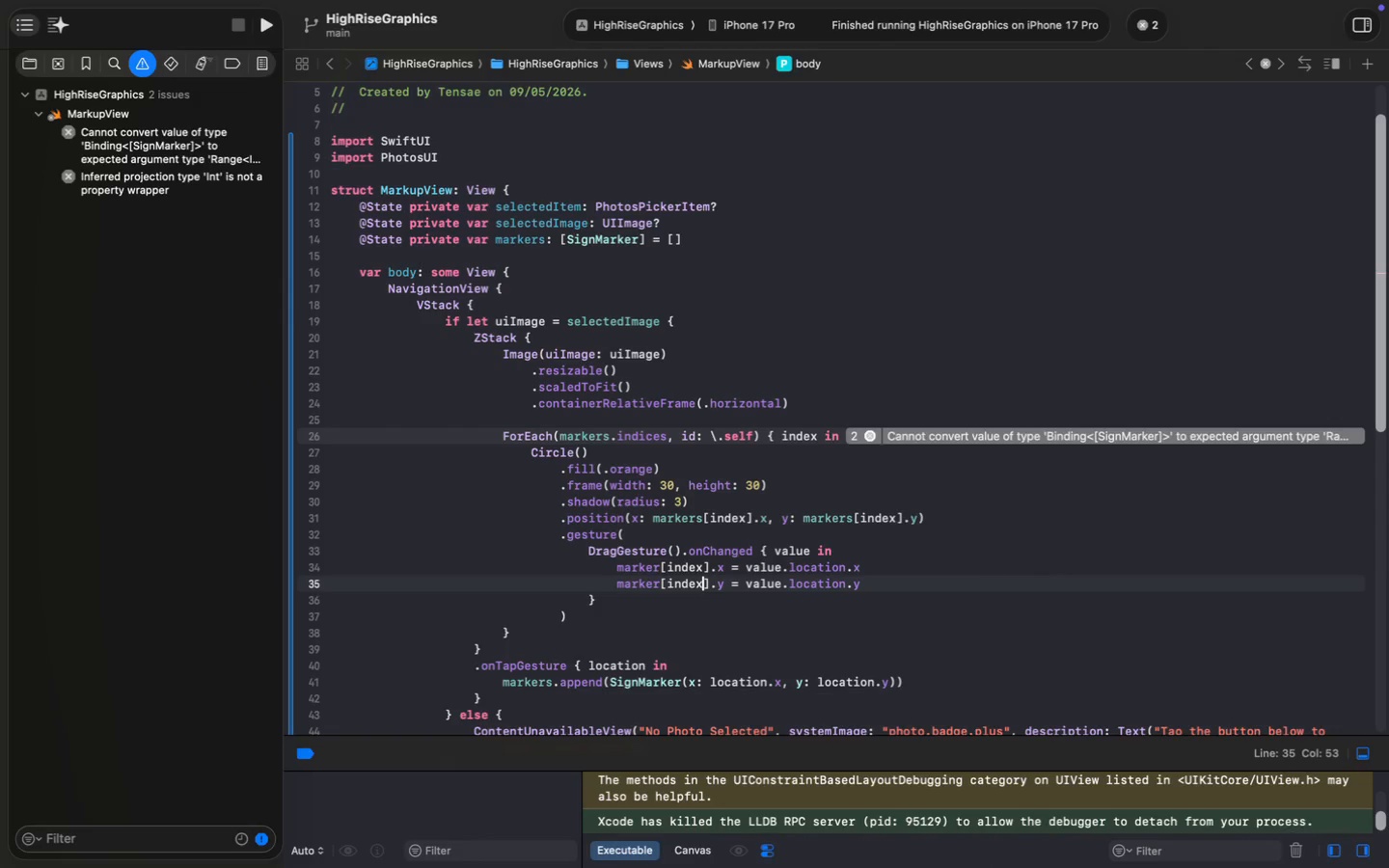 
type(index)
 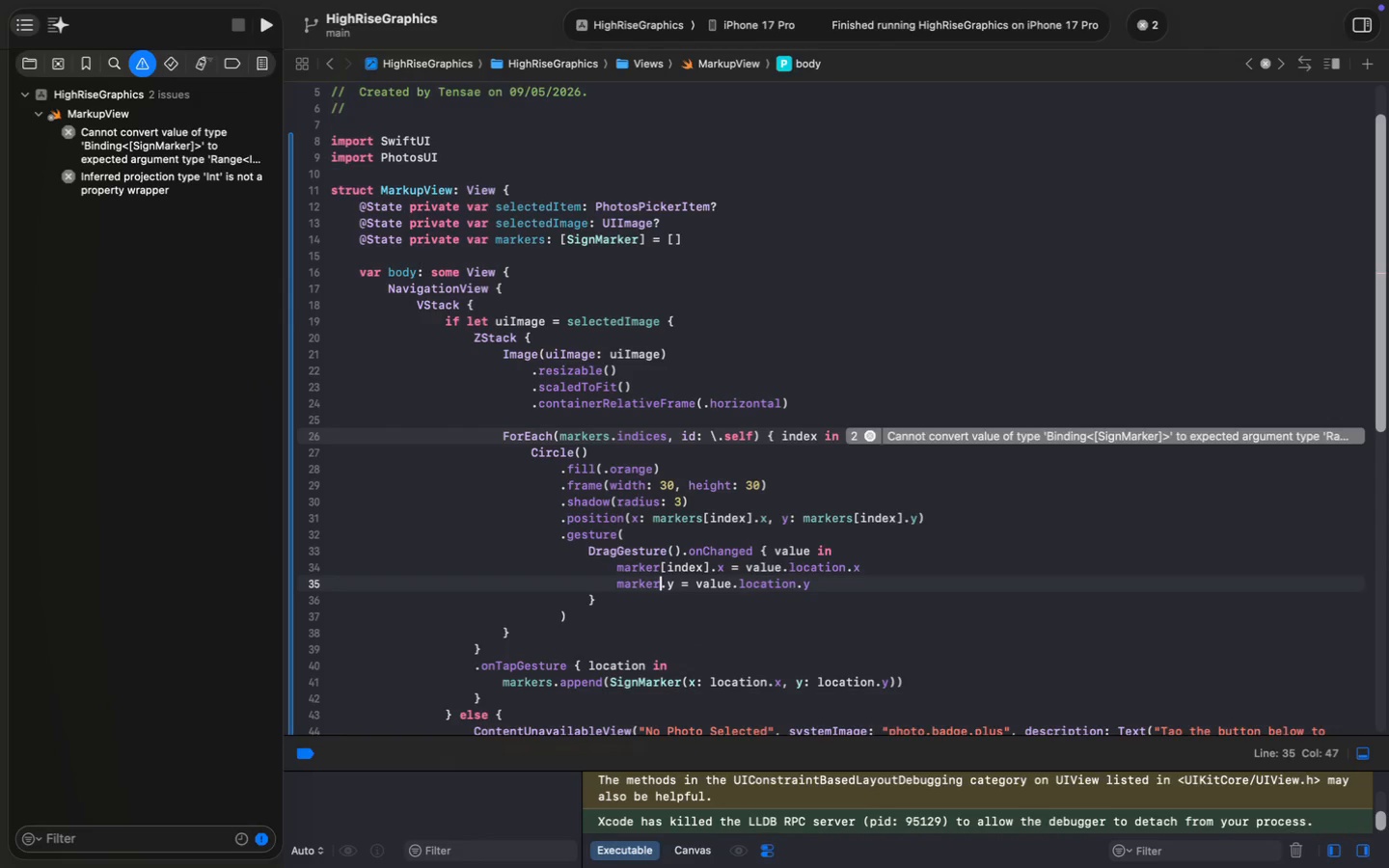 
key(Meta+S)
 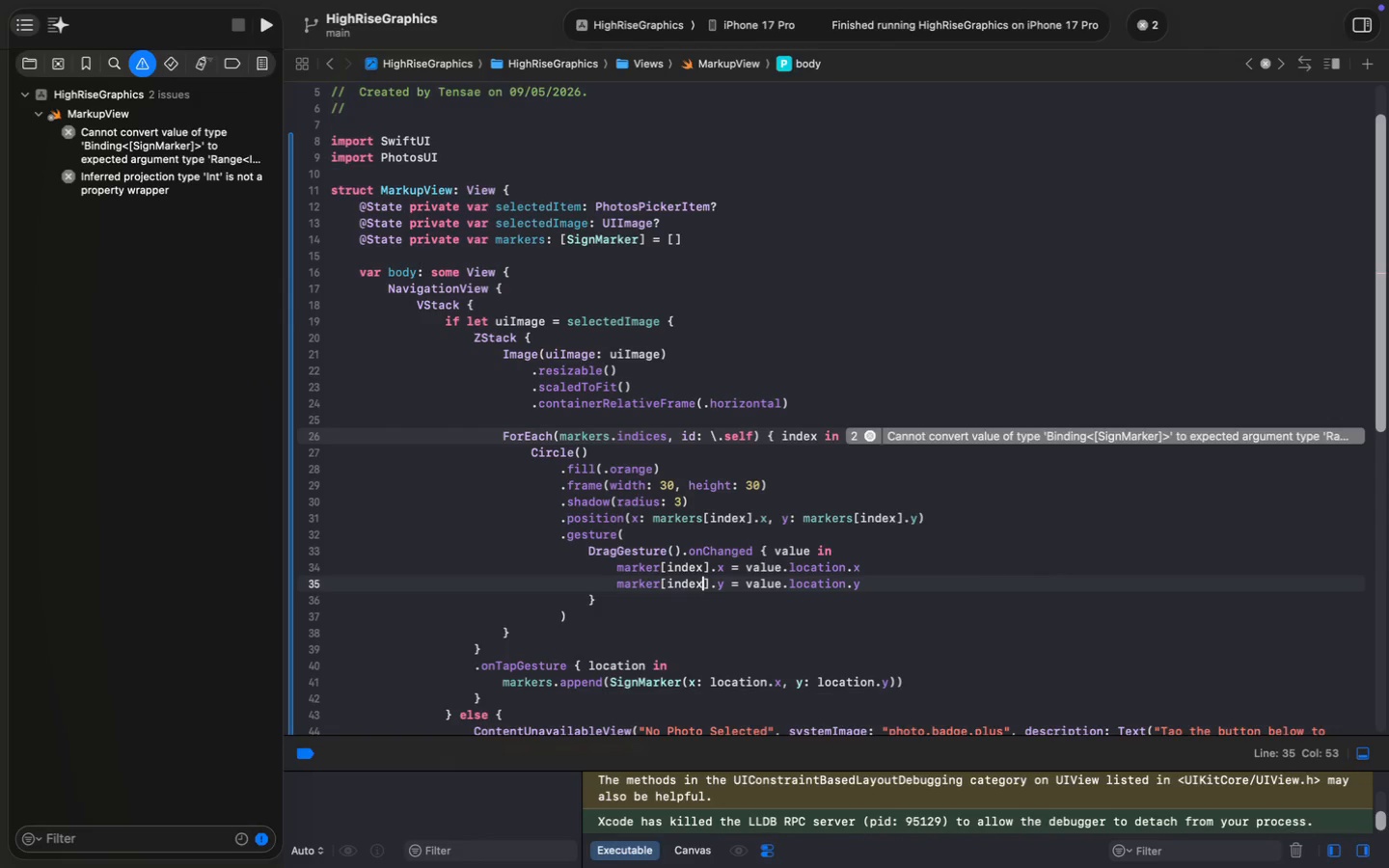 
key(Meta+S)
 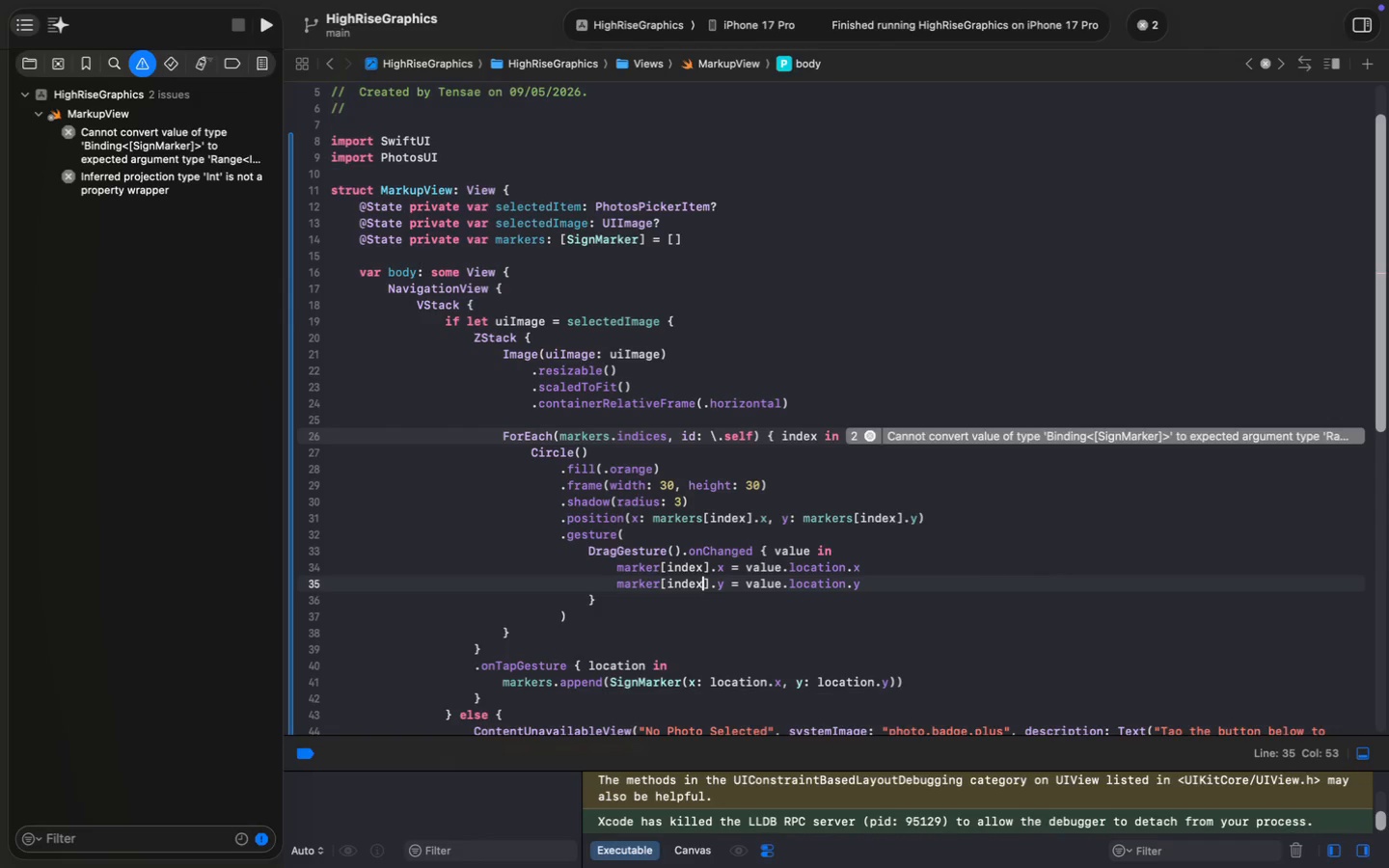 
key(Meta+S)
 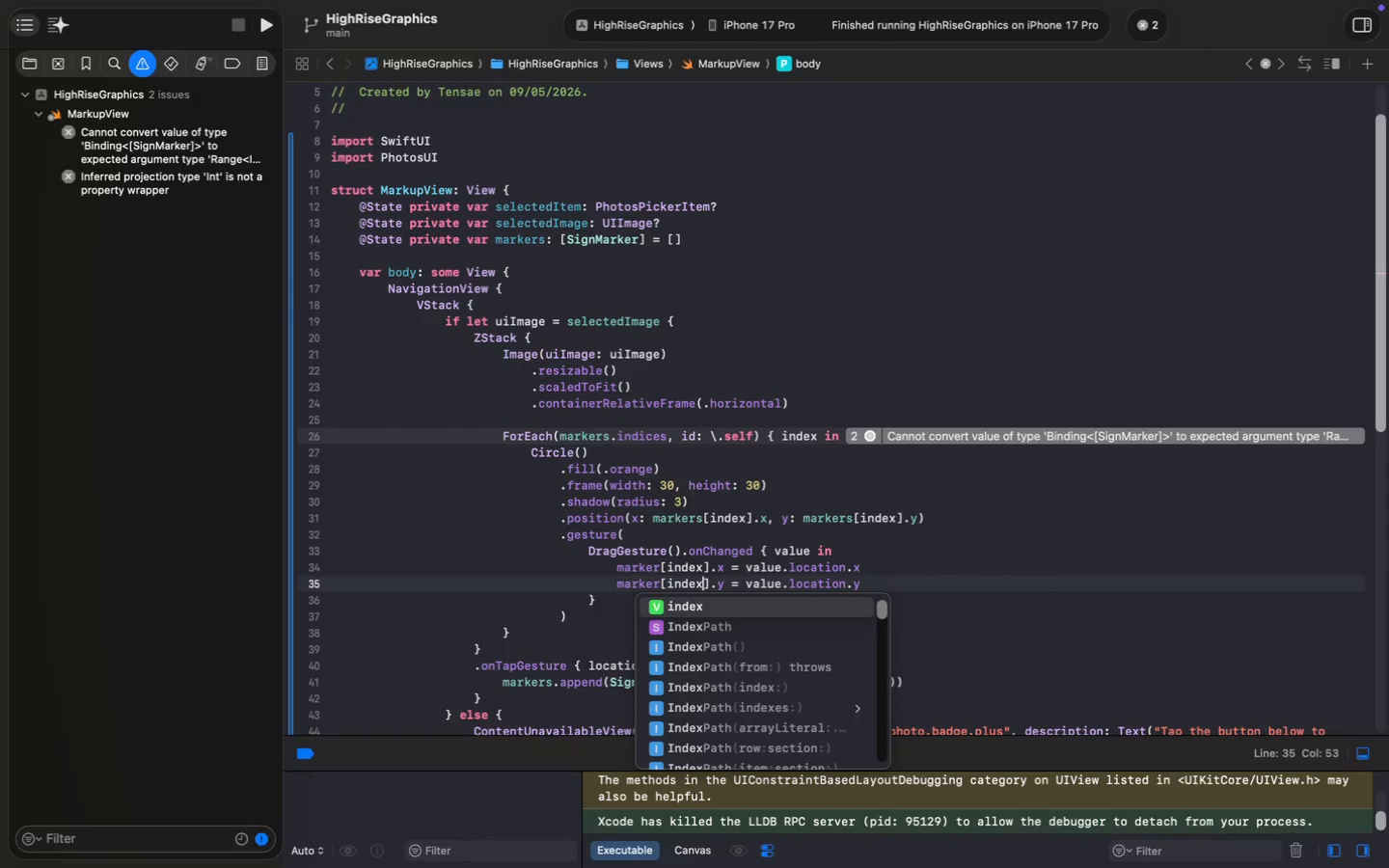 
key(Enter)
 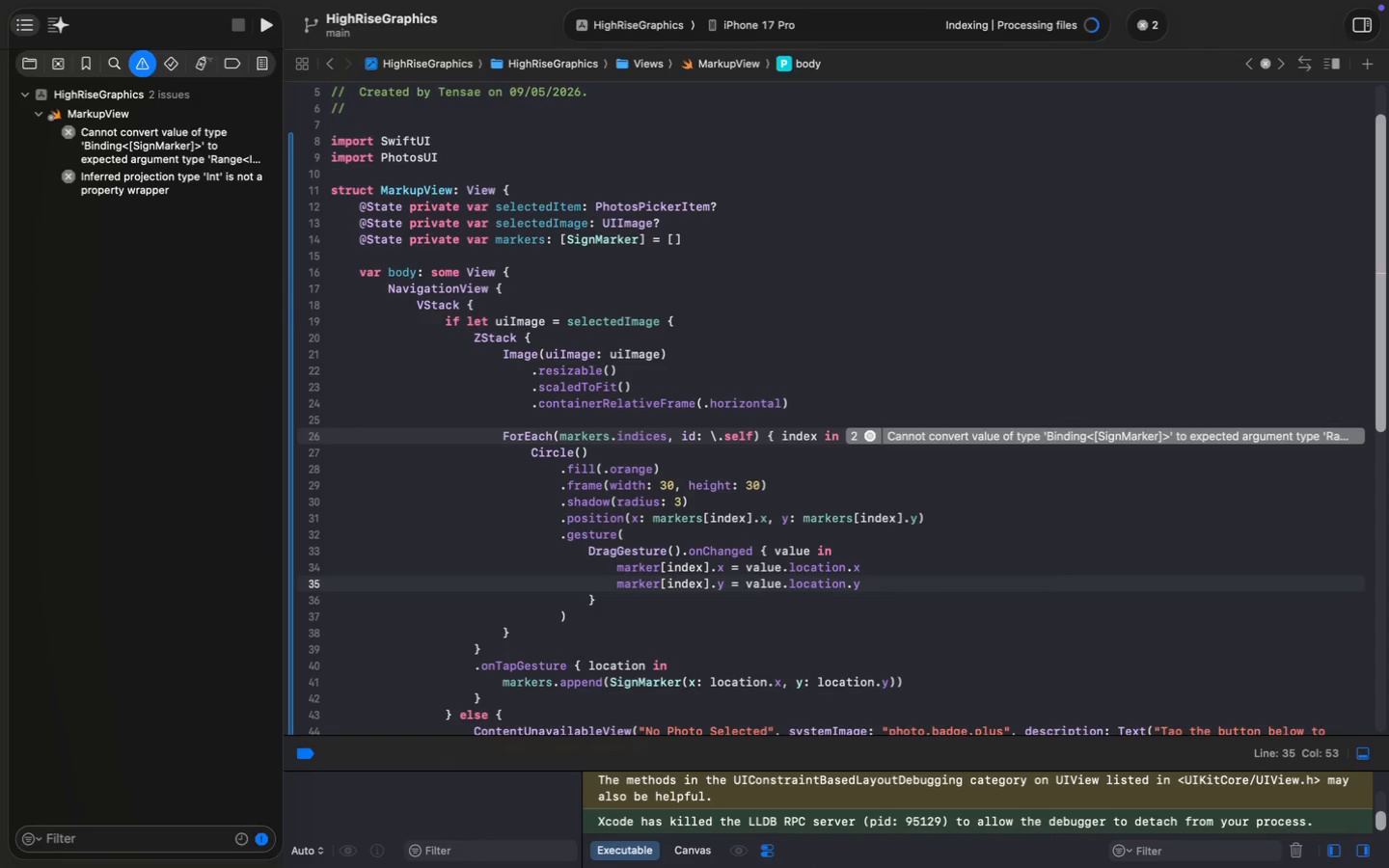 
wait(14.35)
 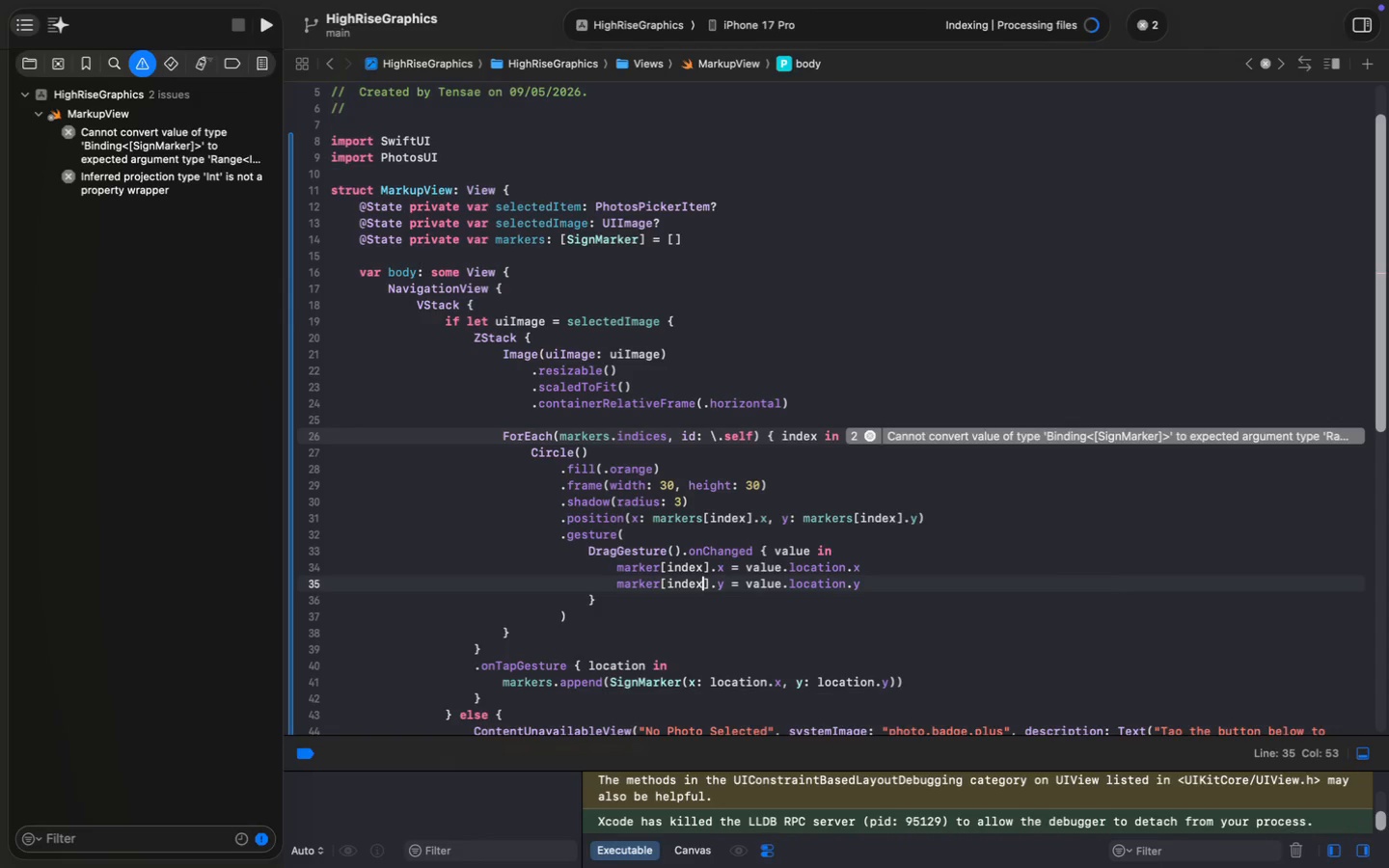 
left_click([659, 564])
 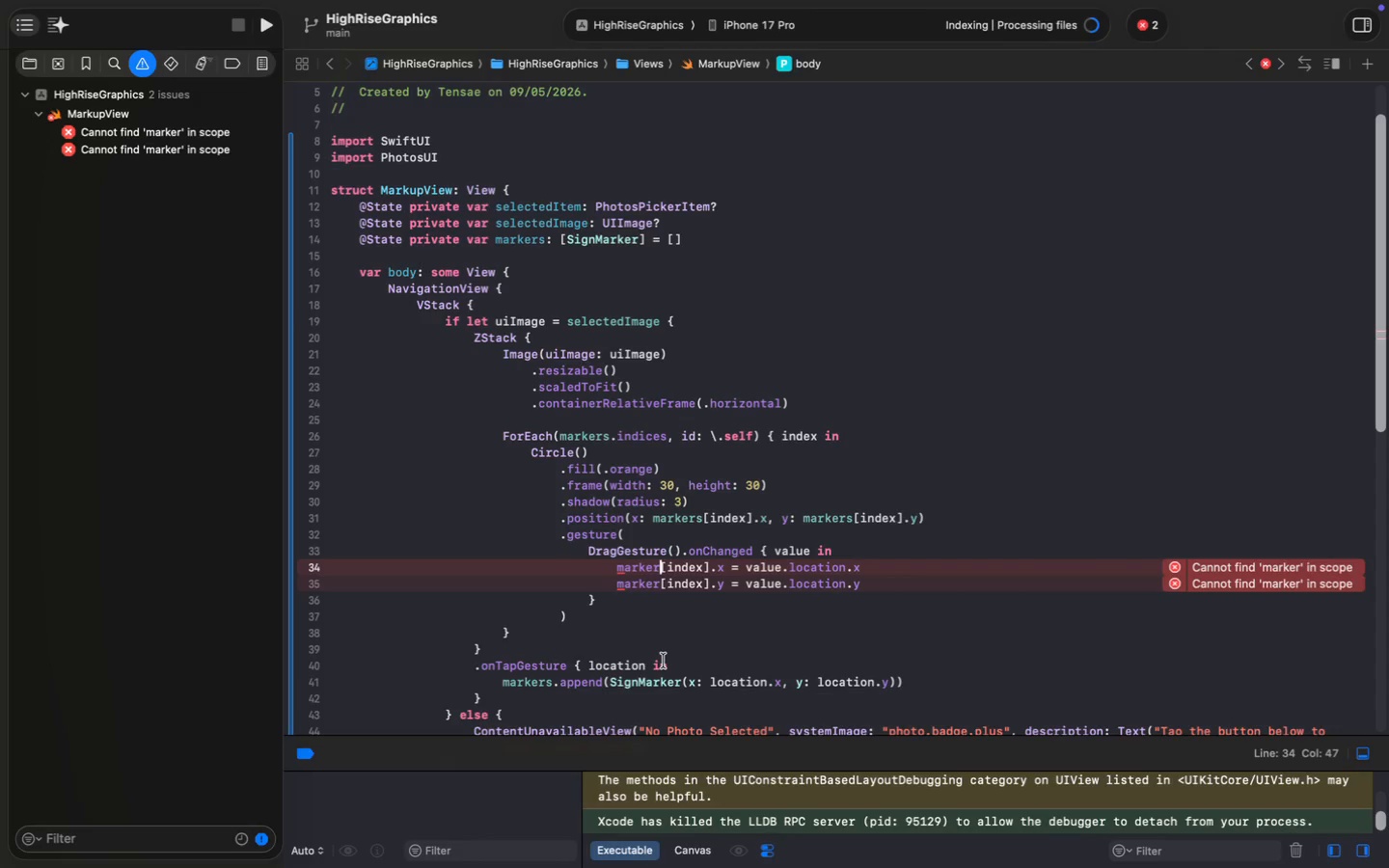 
key(S)
 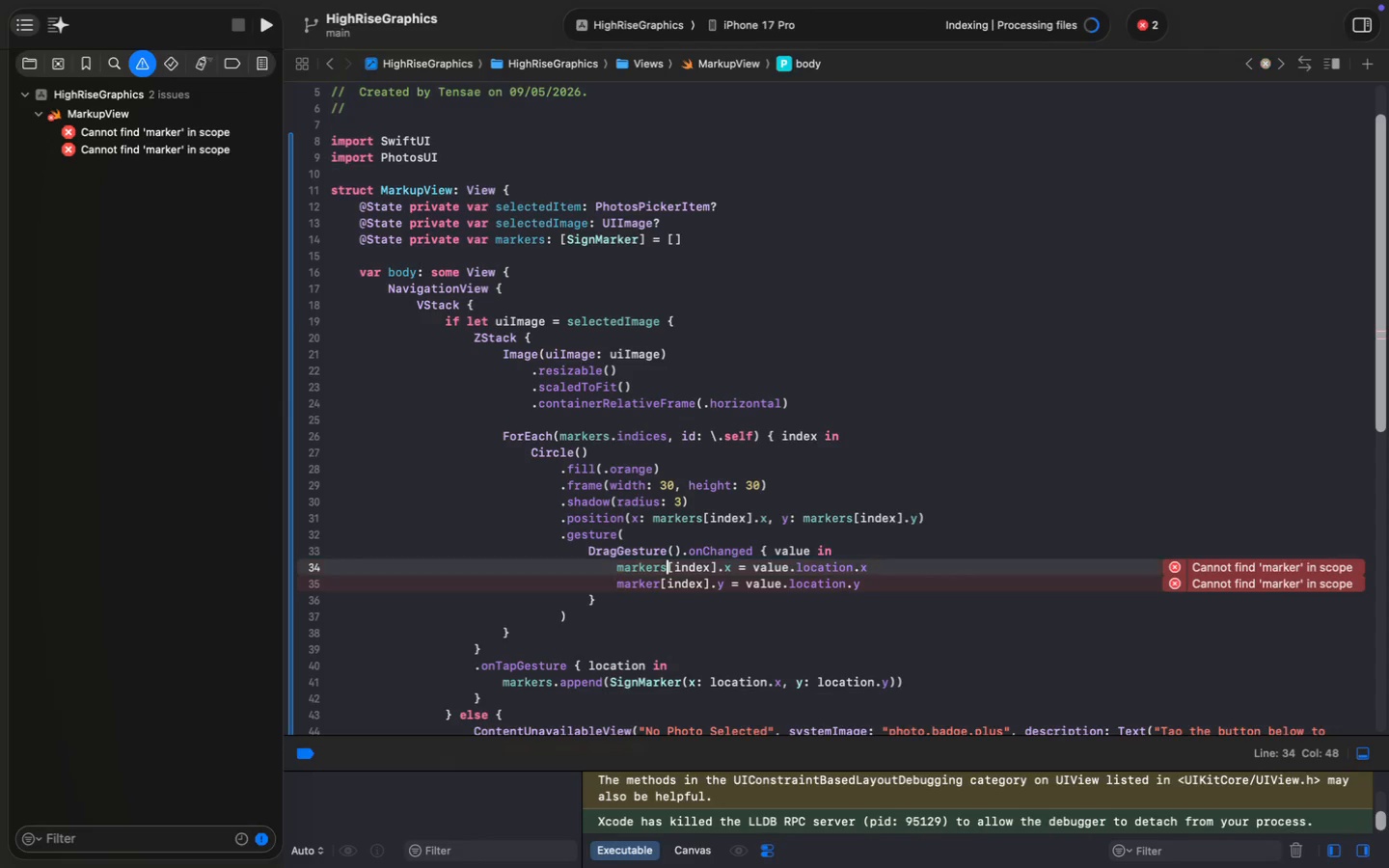 
key(ArrowDown)
 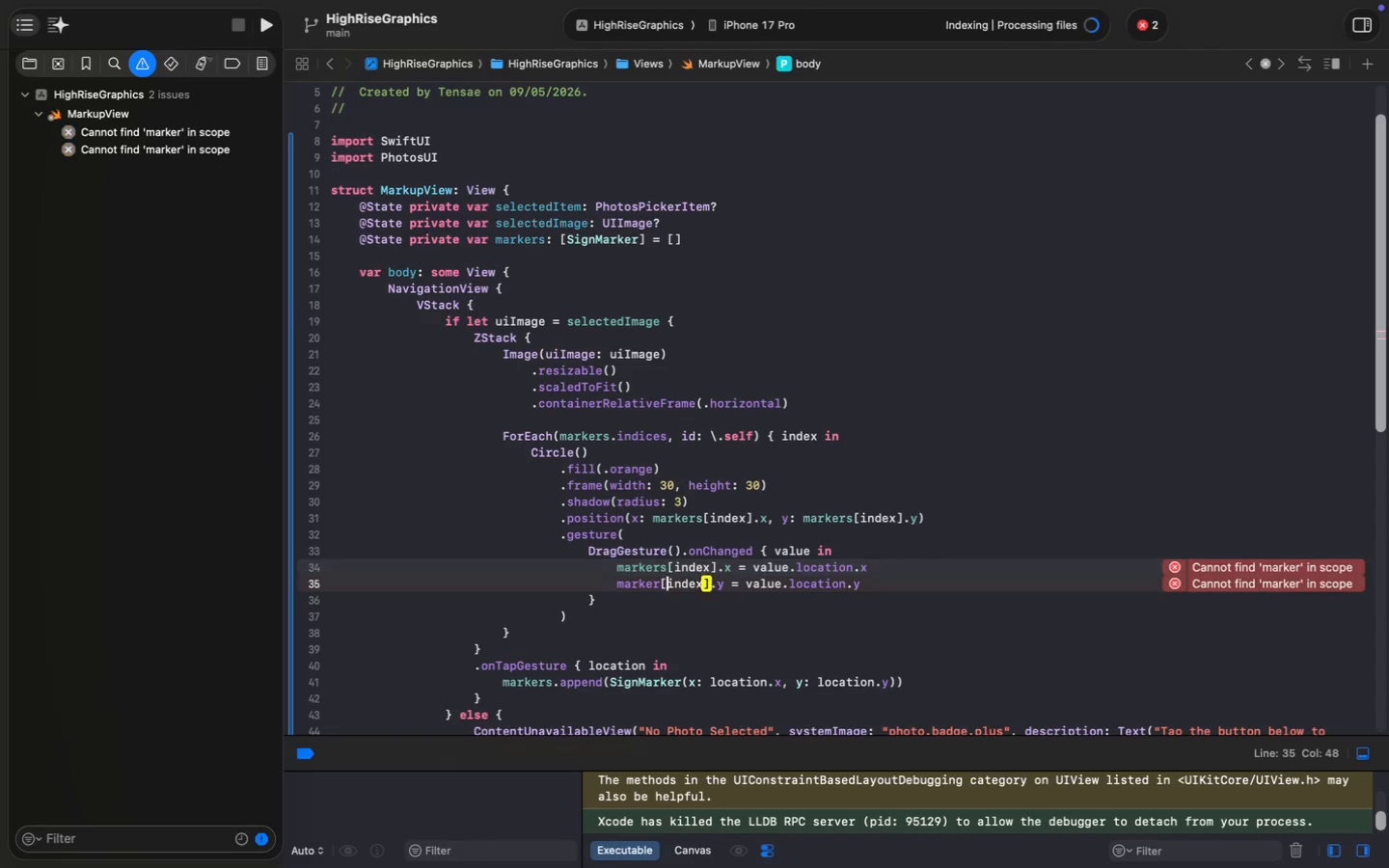 
key(ArrowLeft)
 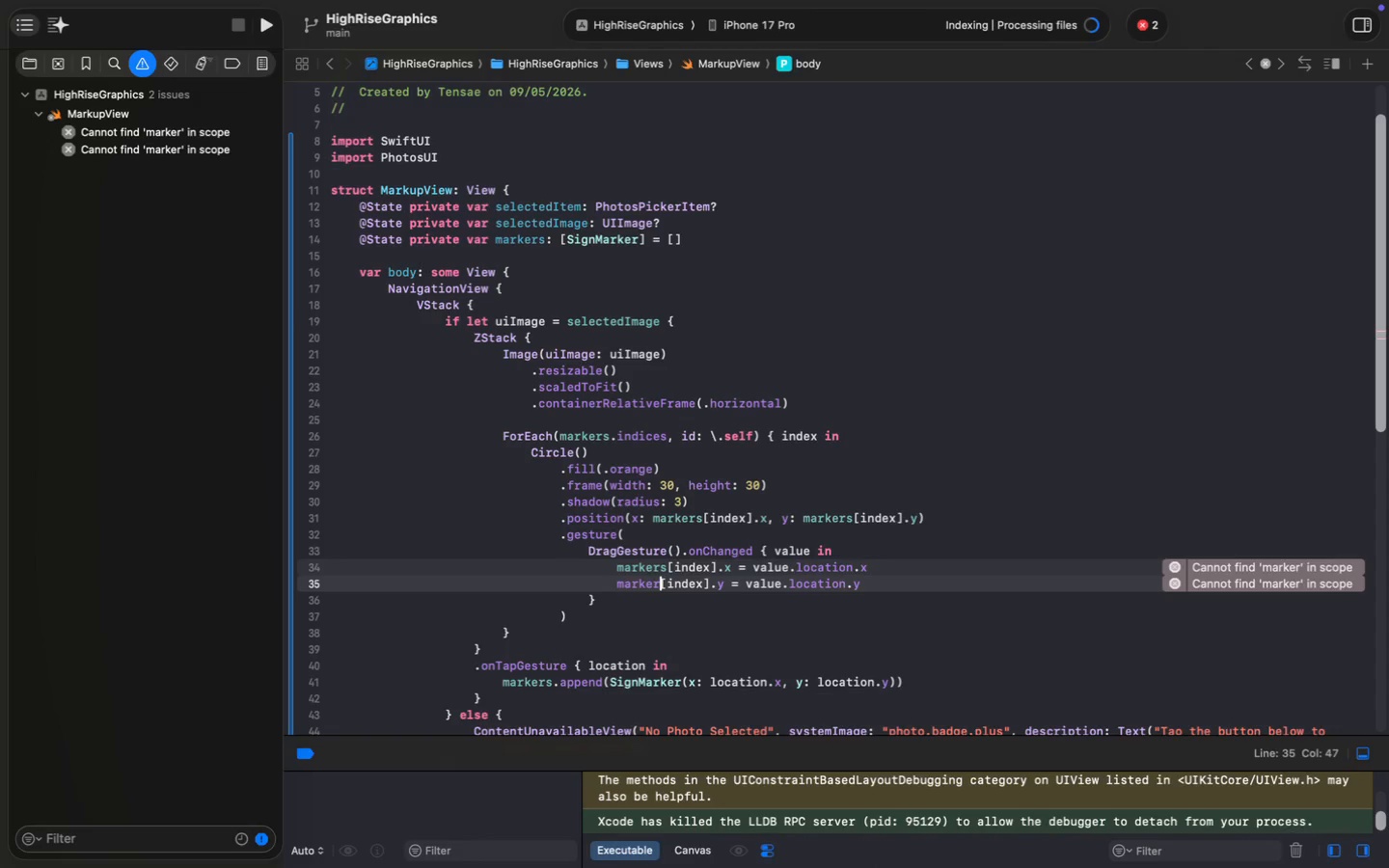 
key(S)
 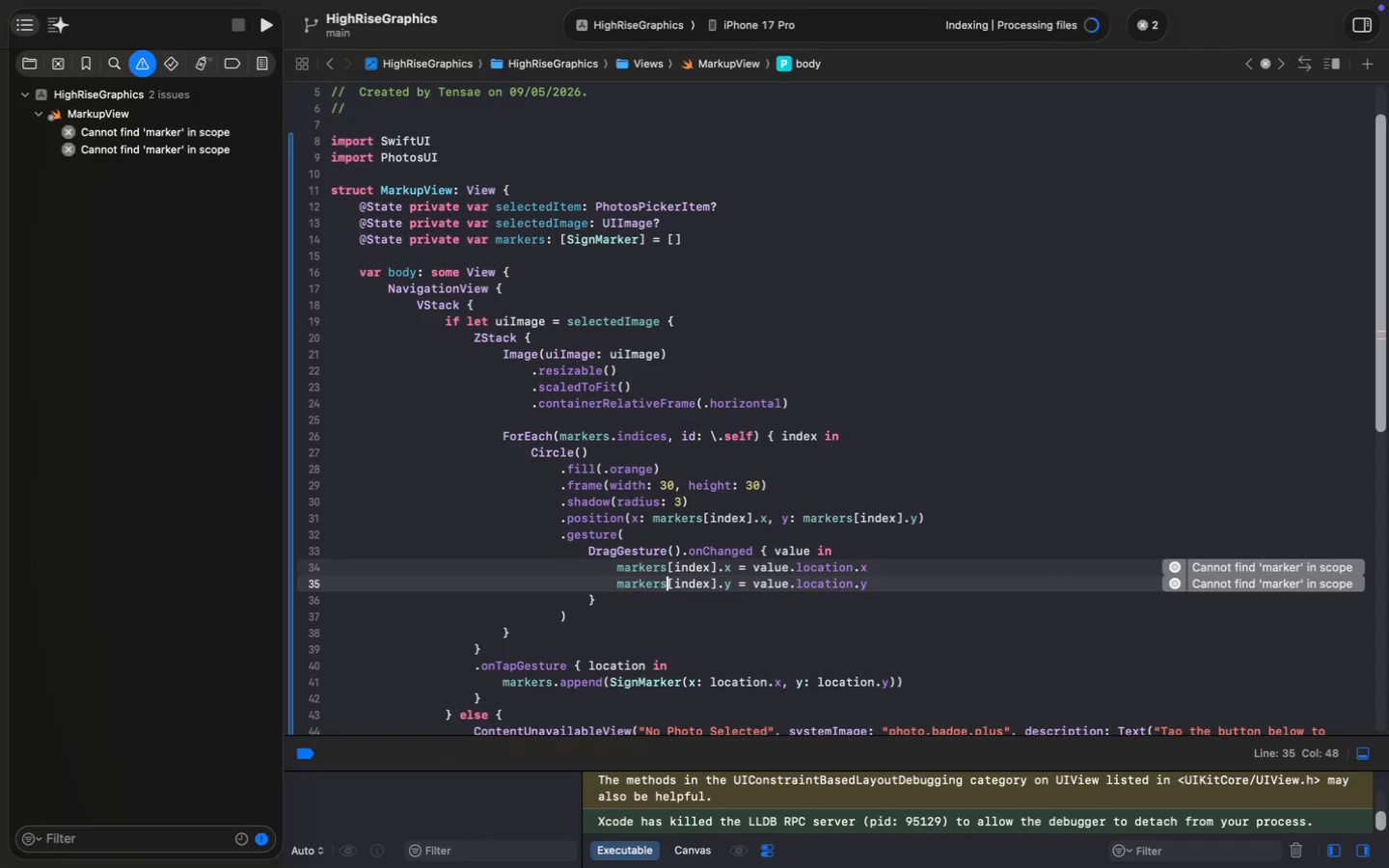 
key(Meta+S)
 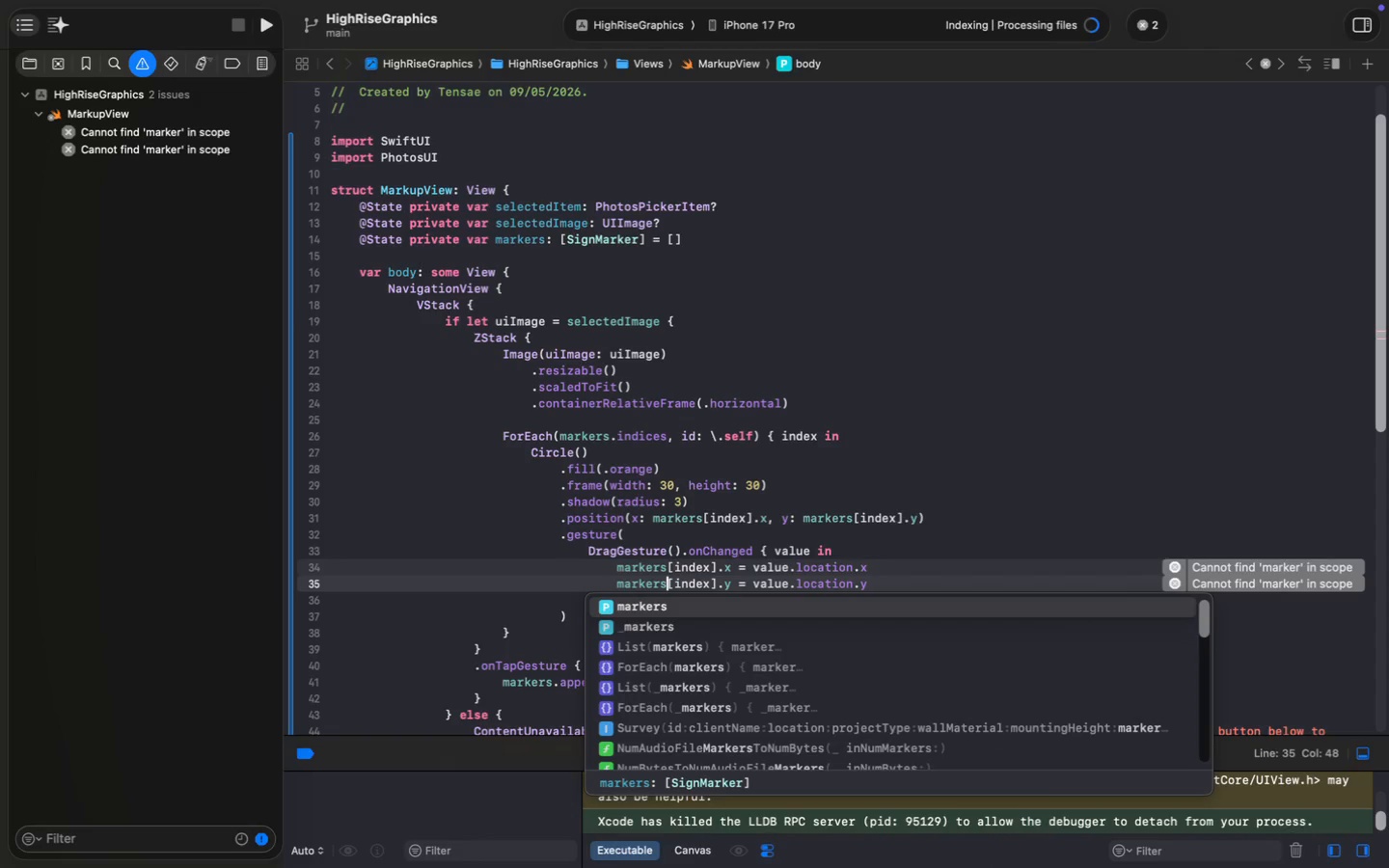 
key(Meta+S)
 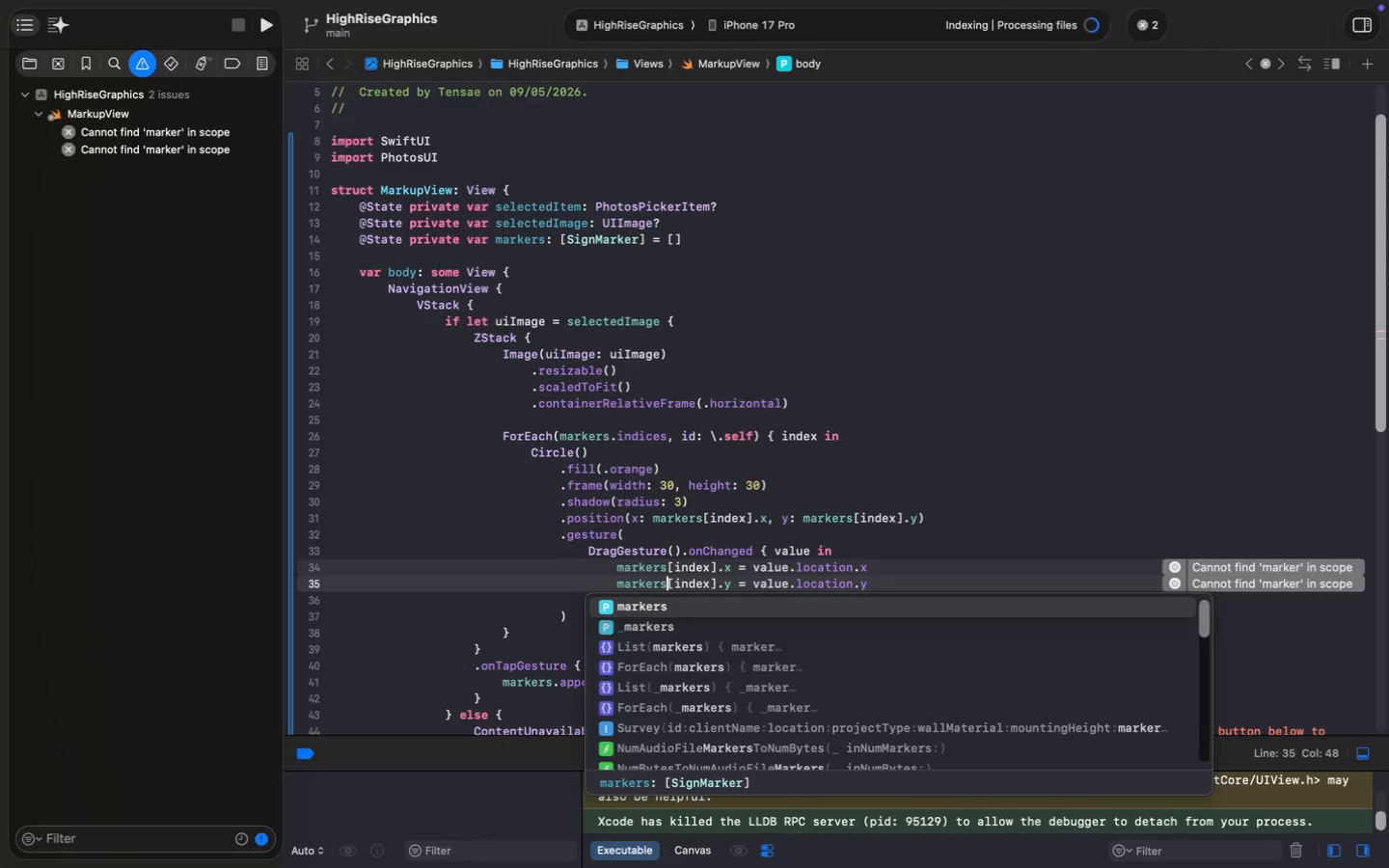 
key(Meta+S)
 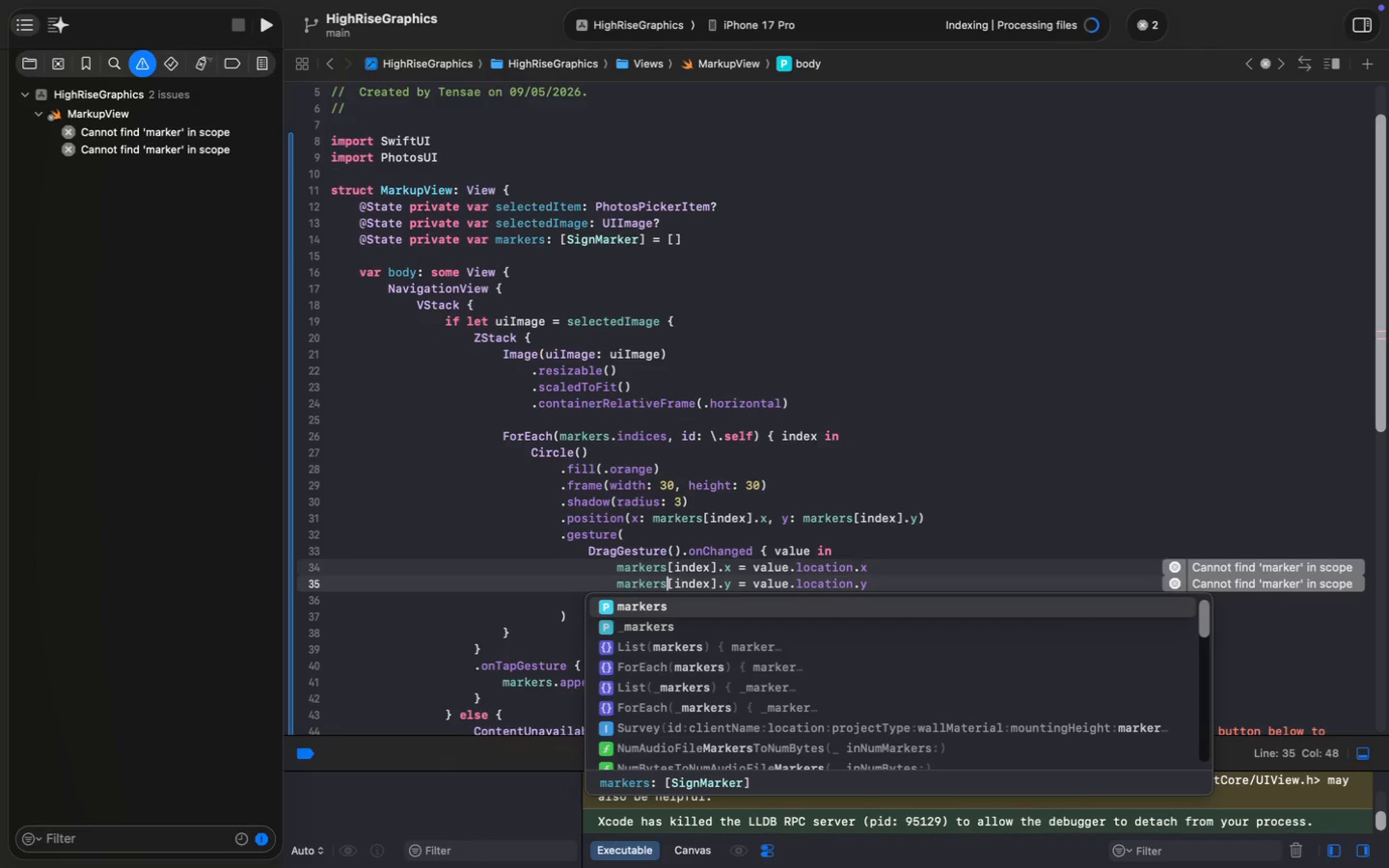 
wait(9.09)
 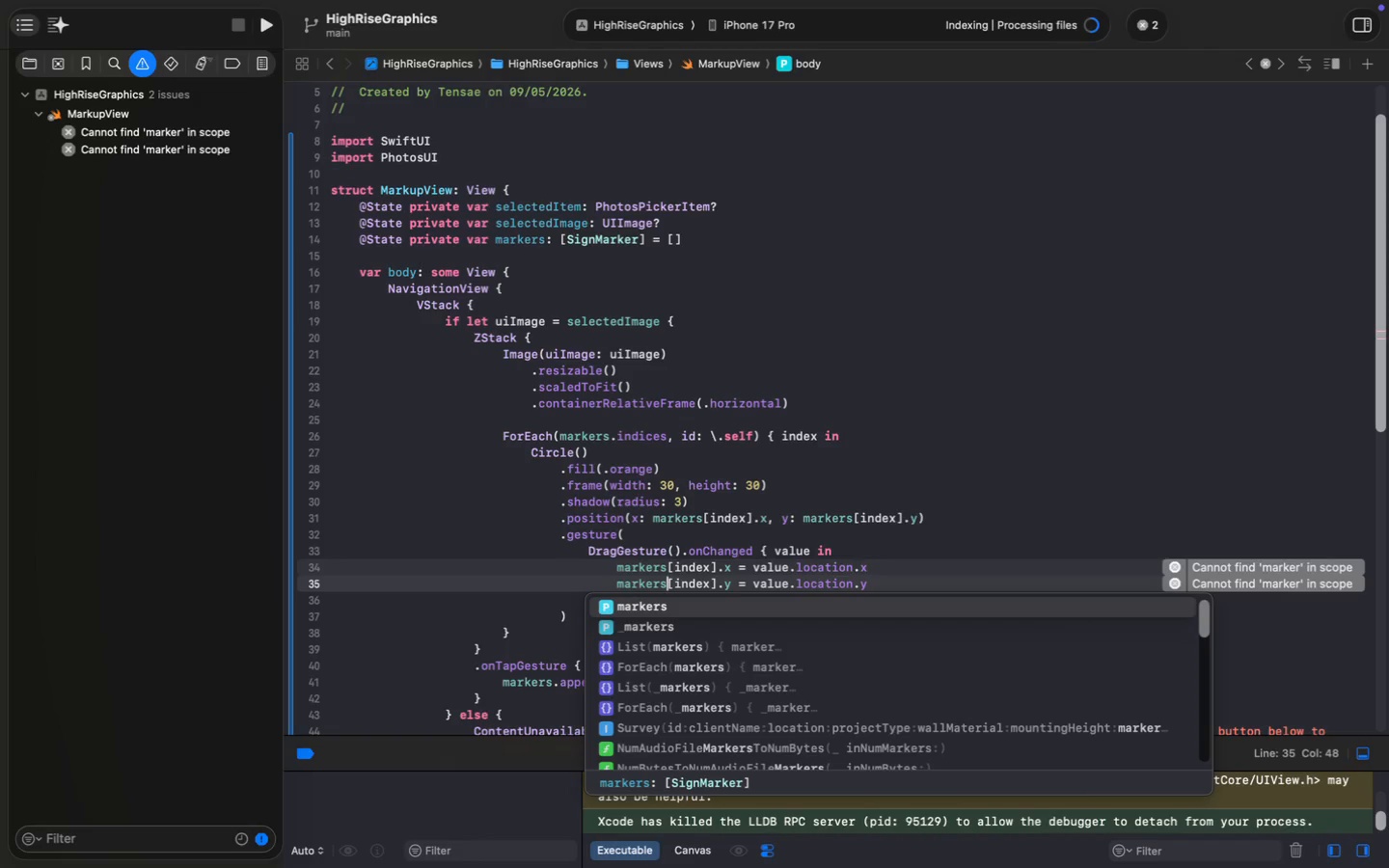 
key(Meta+CommandLeft)
 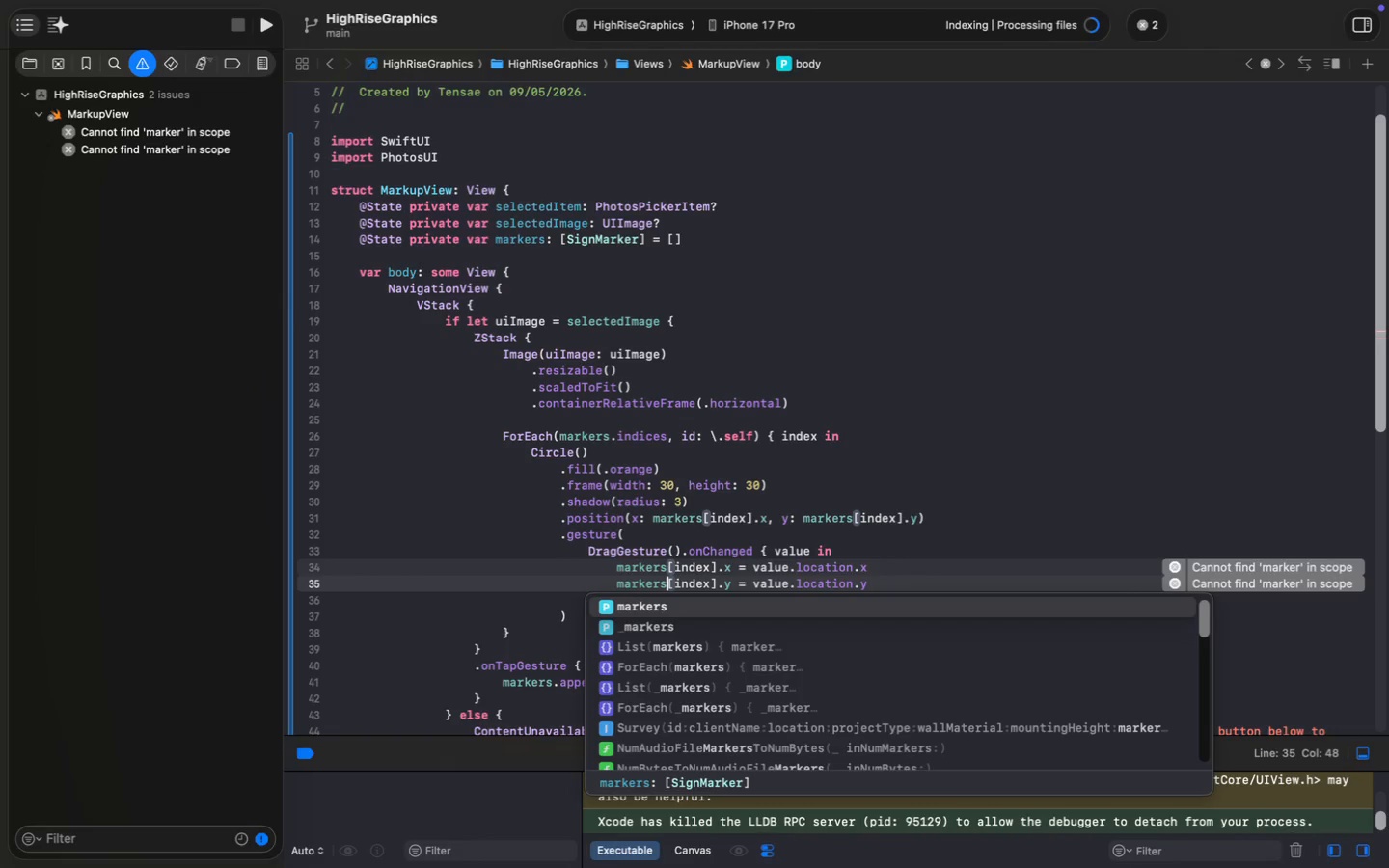 
key(Meta+S)
 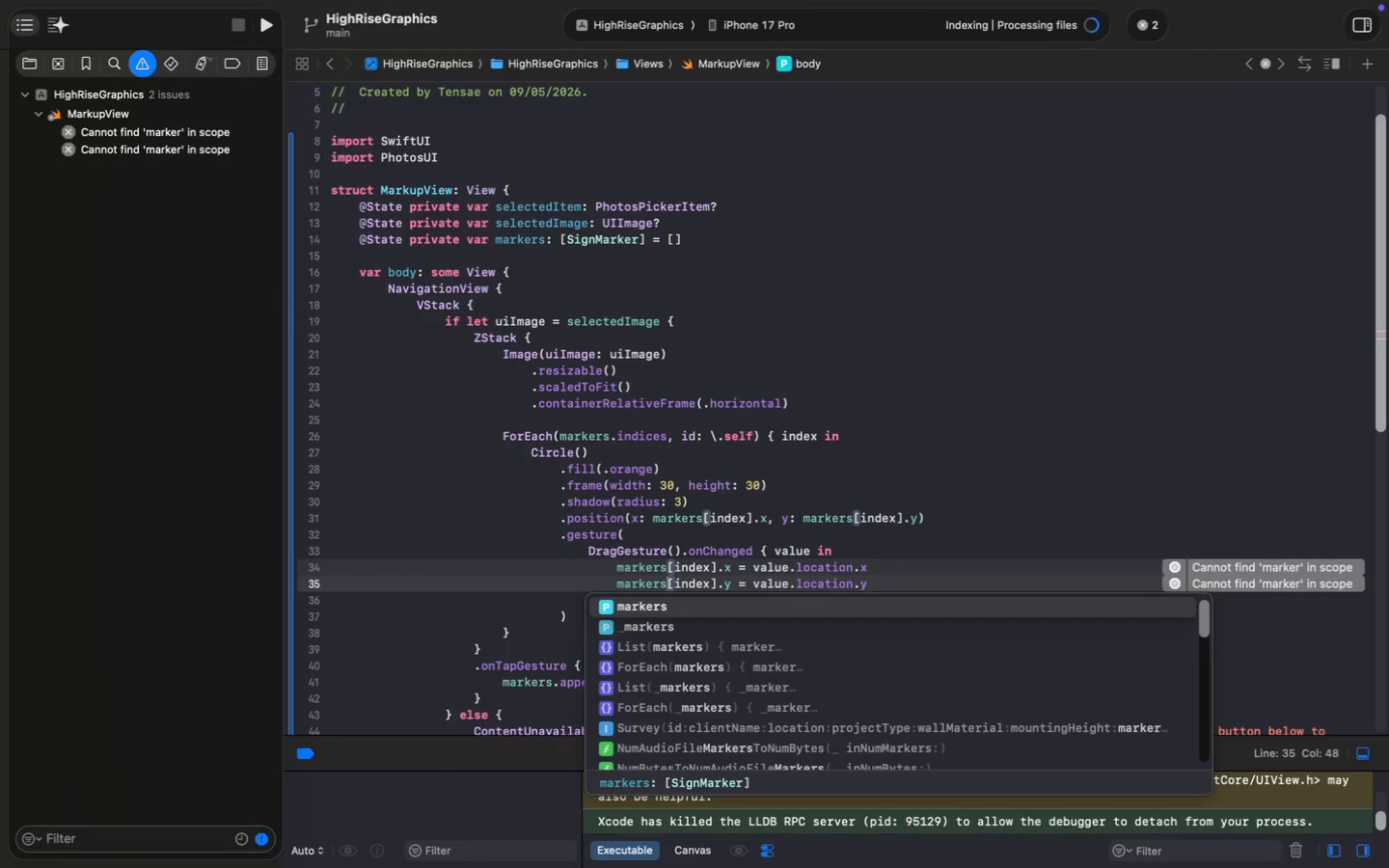 
key(Escape)
 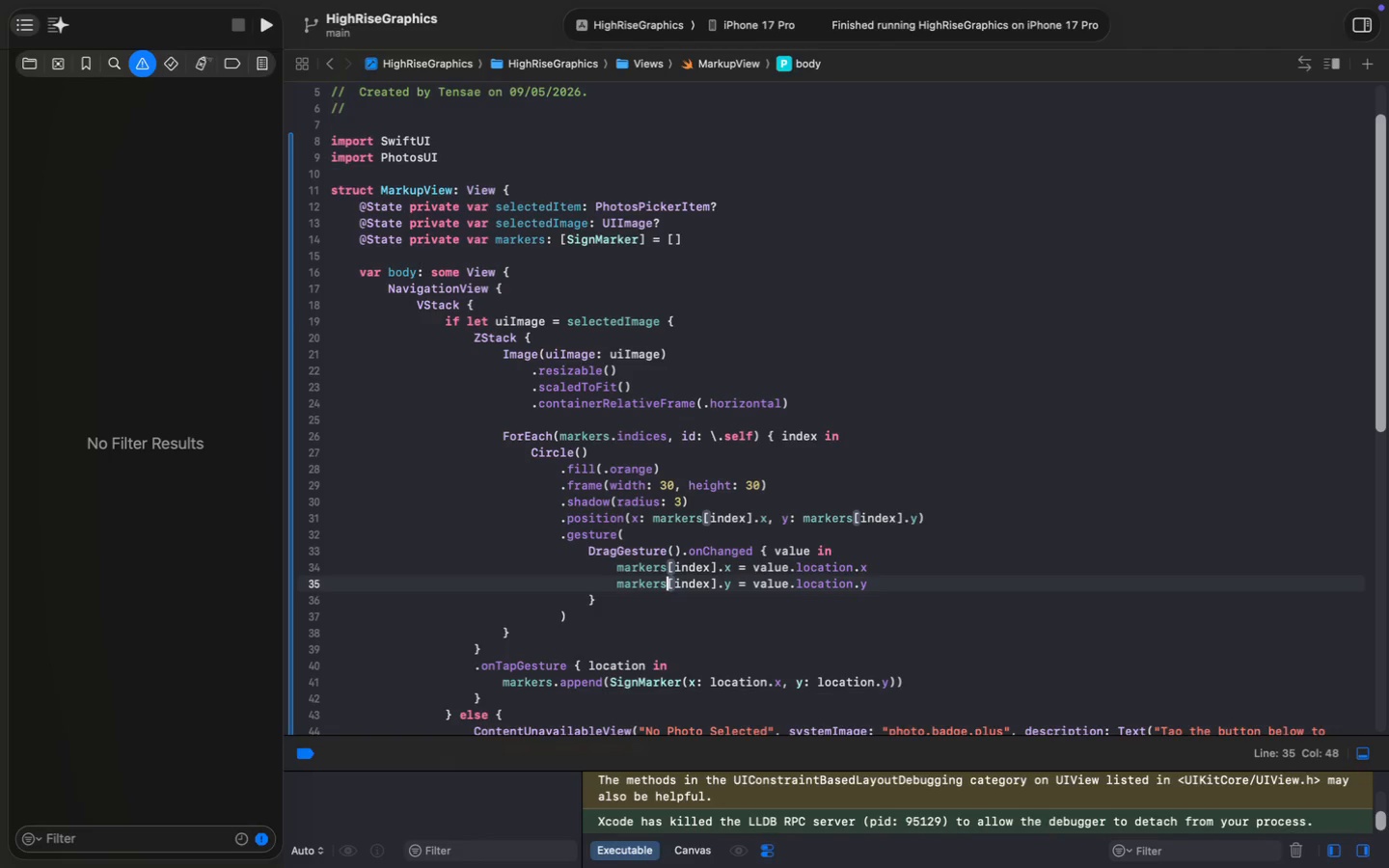 
wait(24.46)
 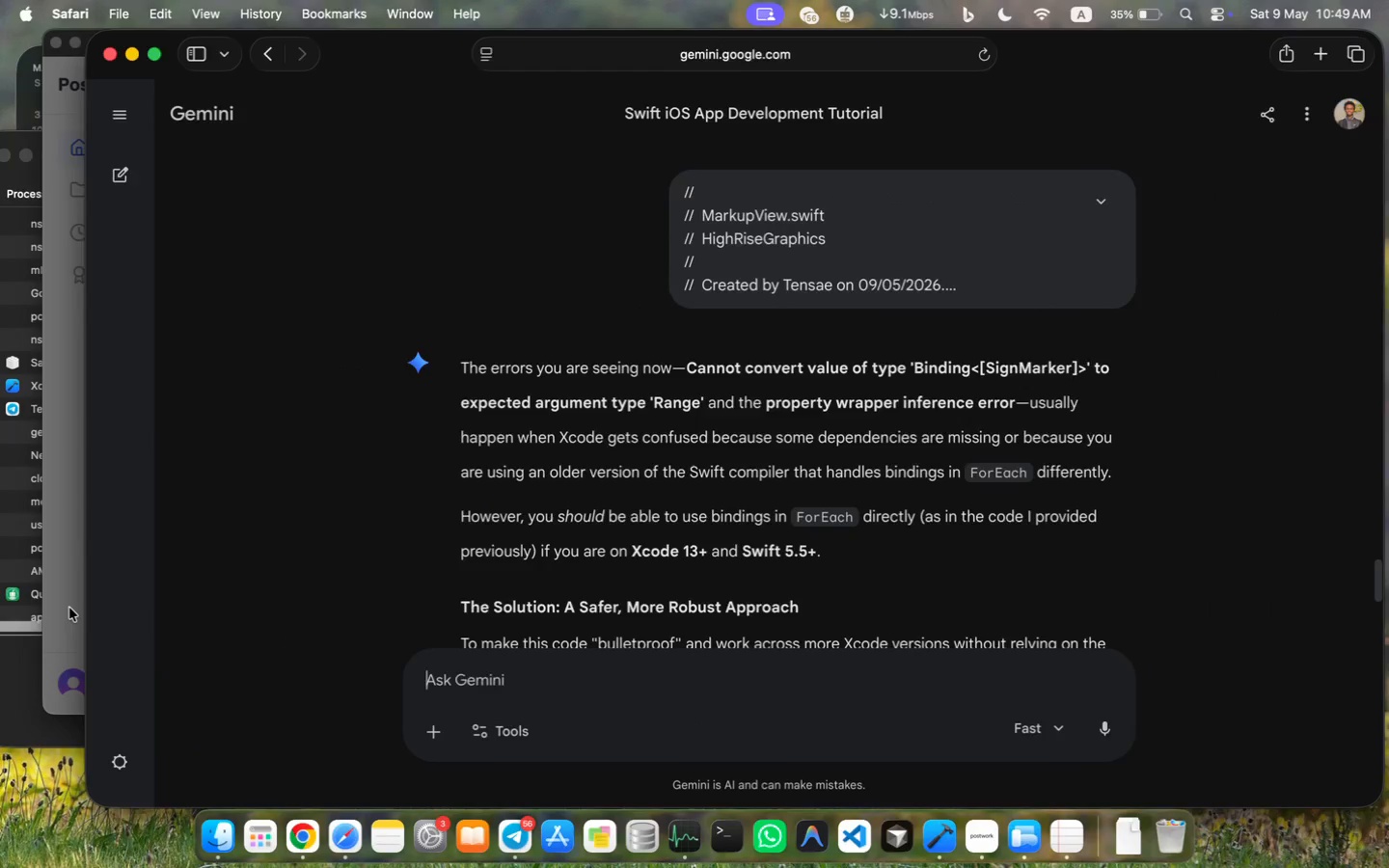 
left_click([69, 608])